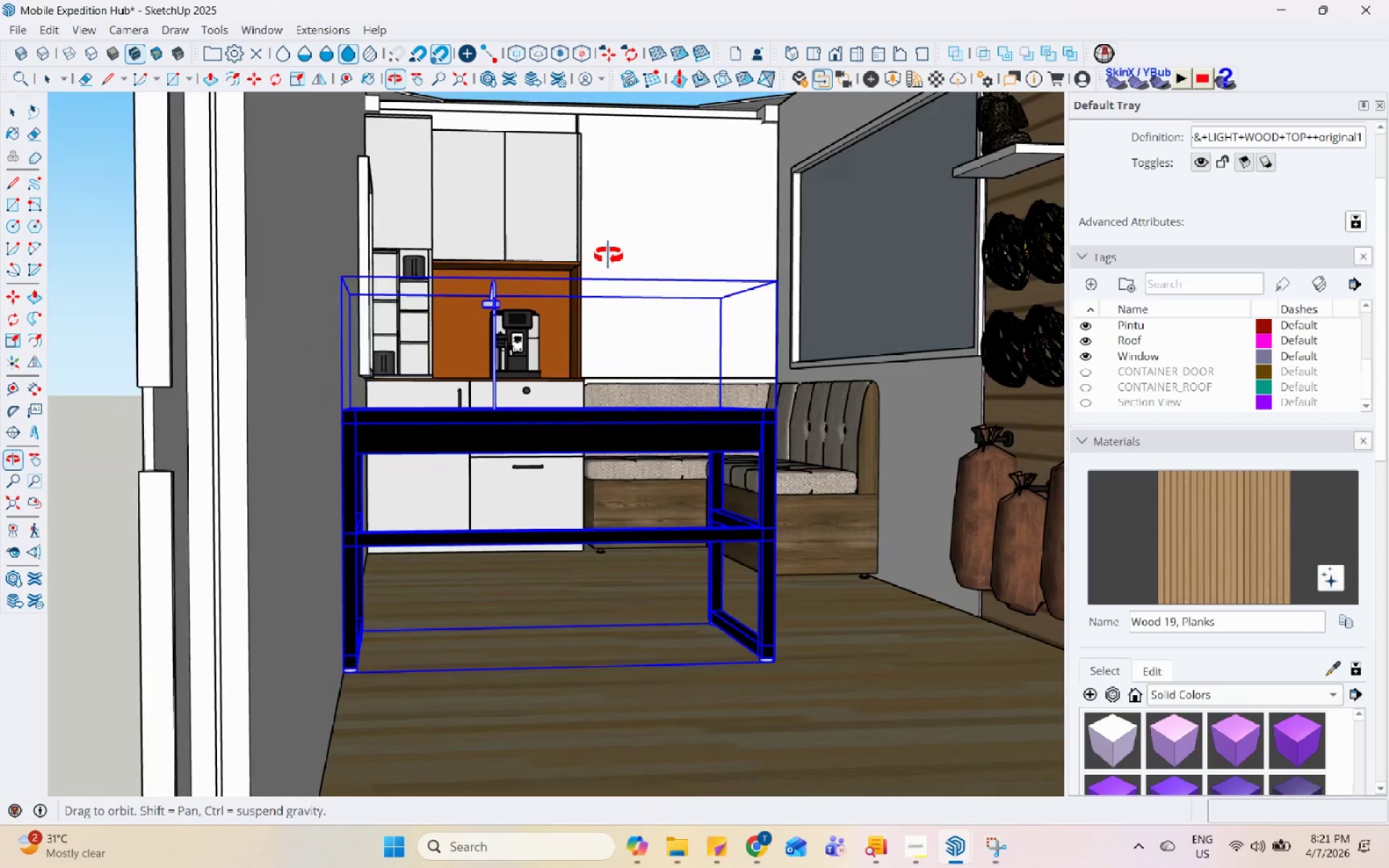 
left_click([624, 582])
 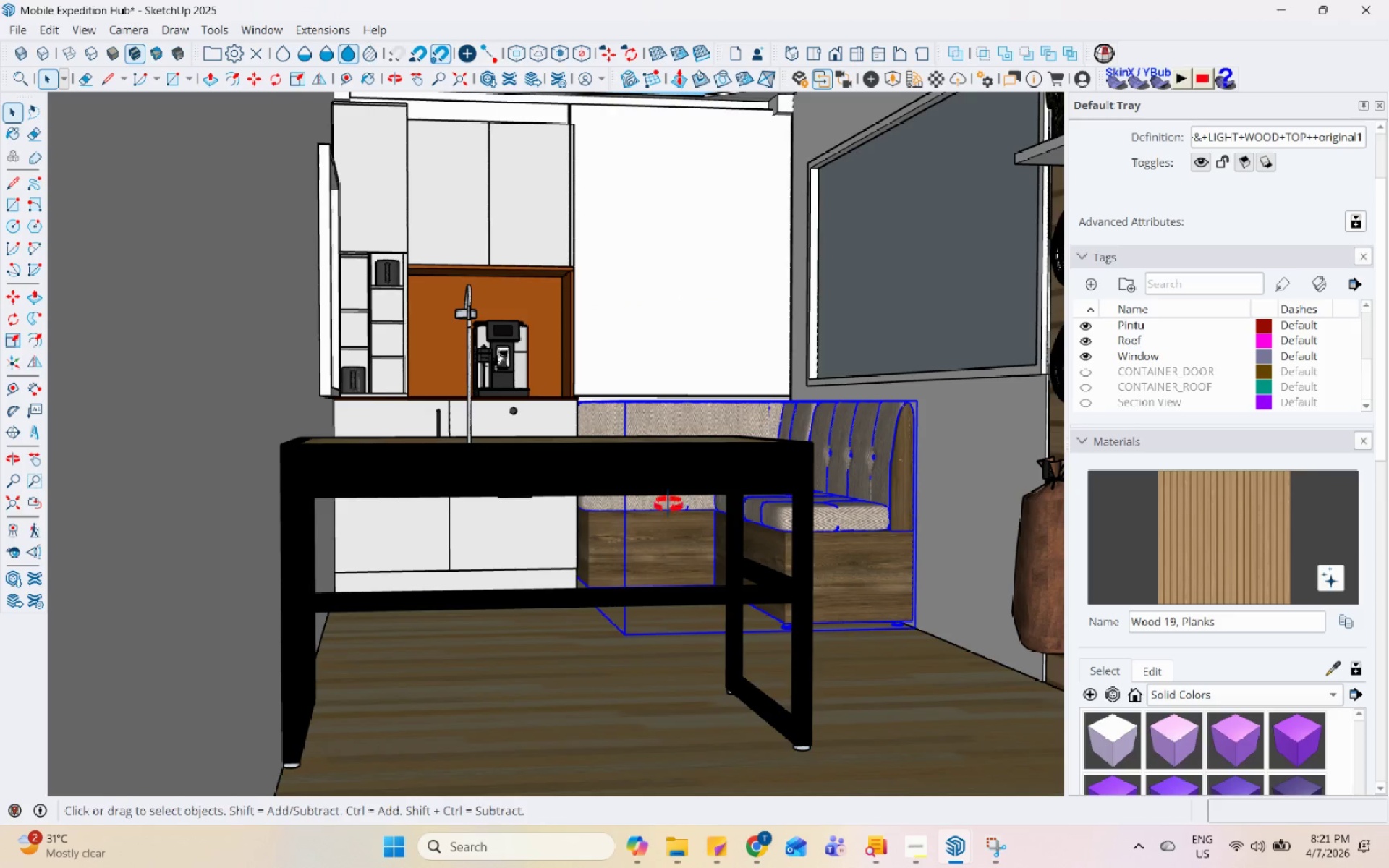 
scroll: coordinate [610, 255], scroll_direction: up, amount: 1.0
 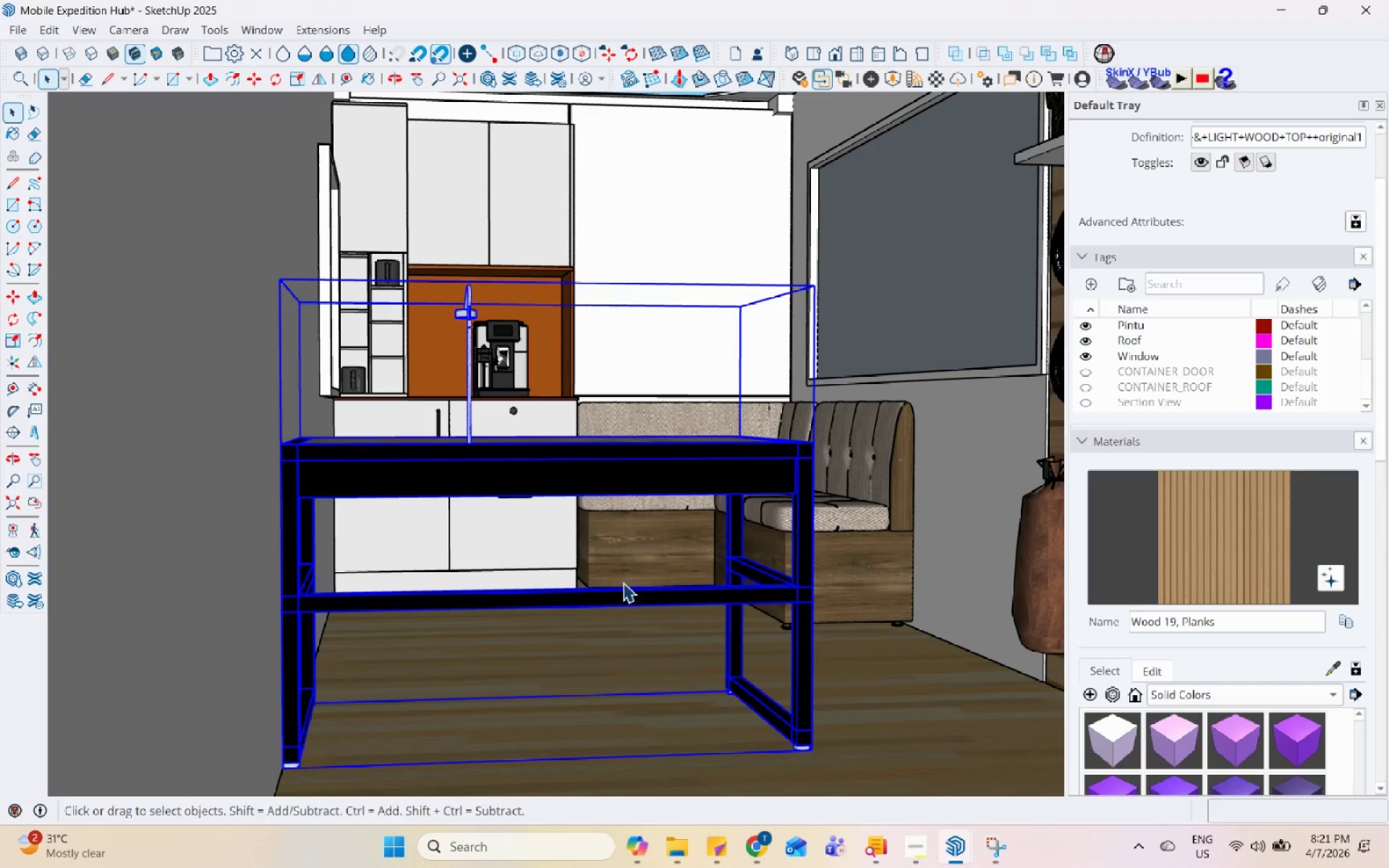 
key(Control+S)
 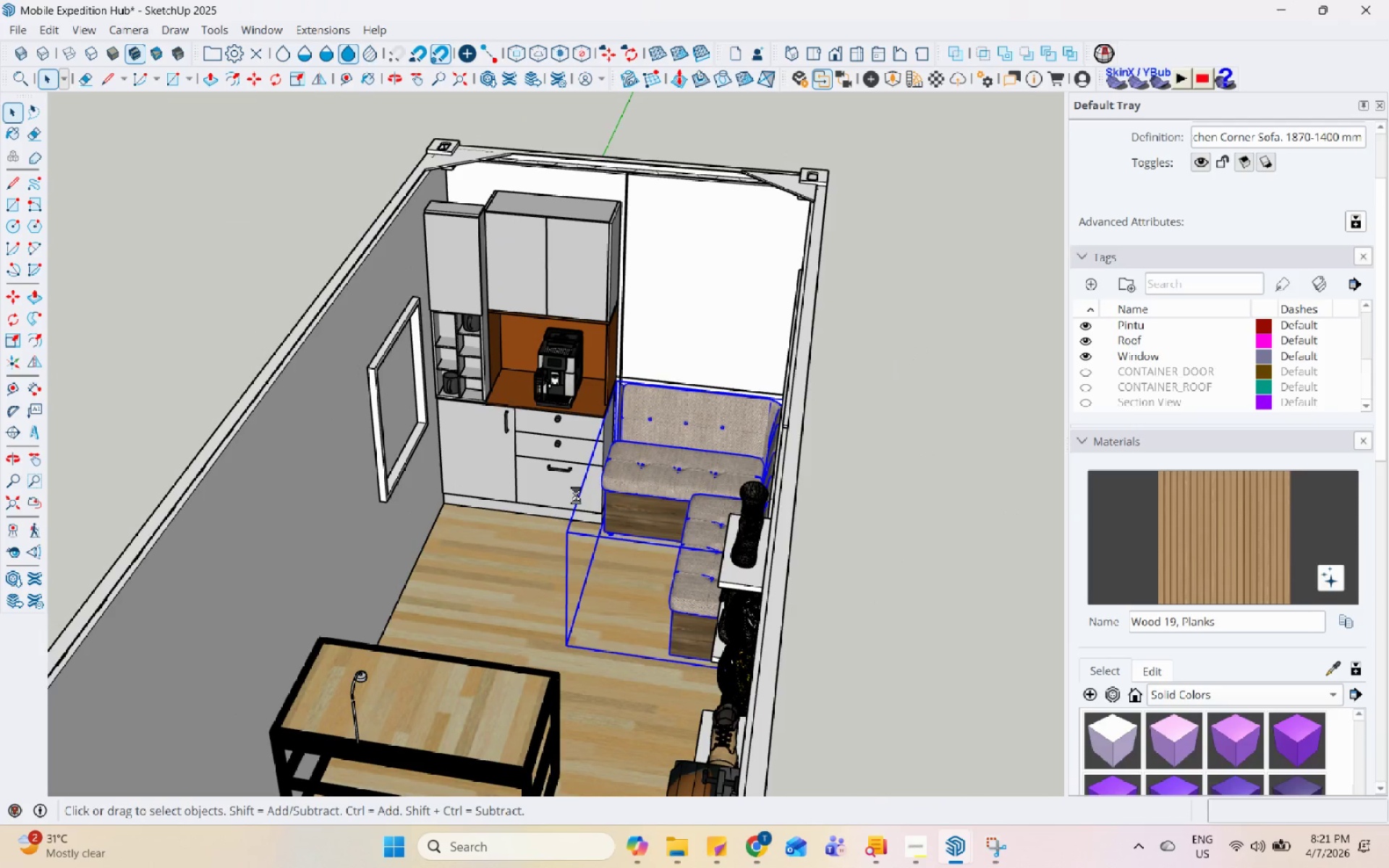 
scroll: coordinate [576, 495], scroll_direction: down, amount: 8.0
 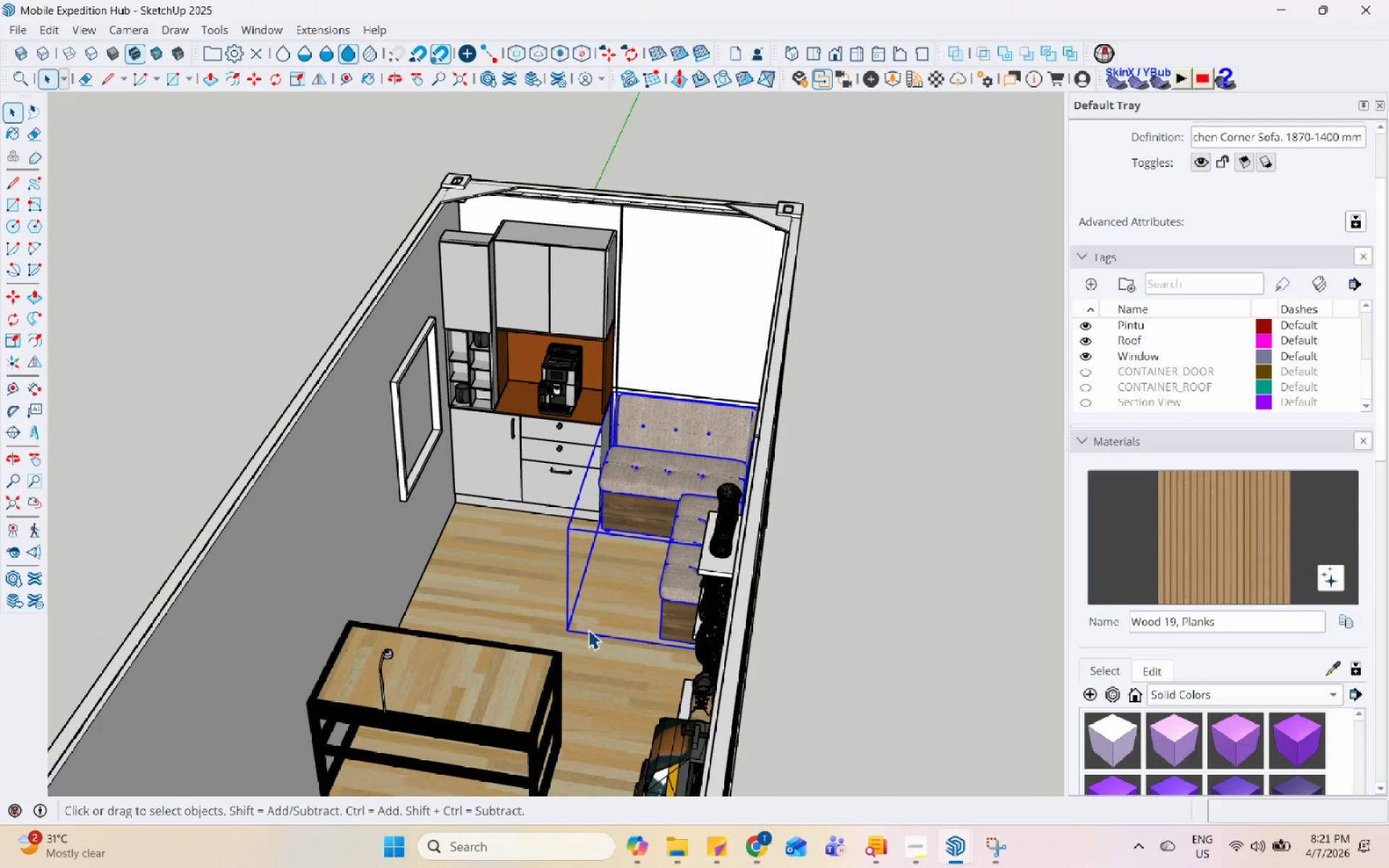 
scroll: coordinate [633, 714], scroll_direction: none, amount: 0.0
 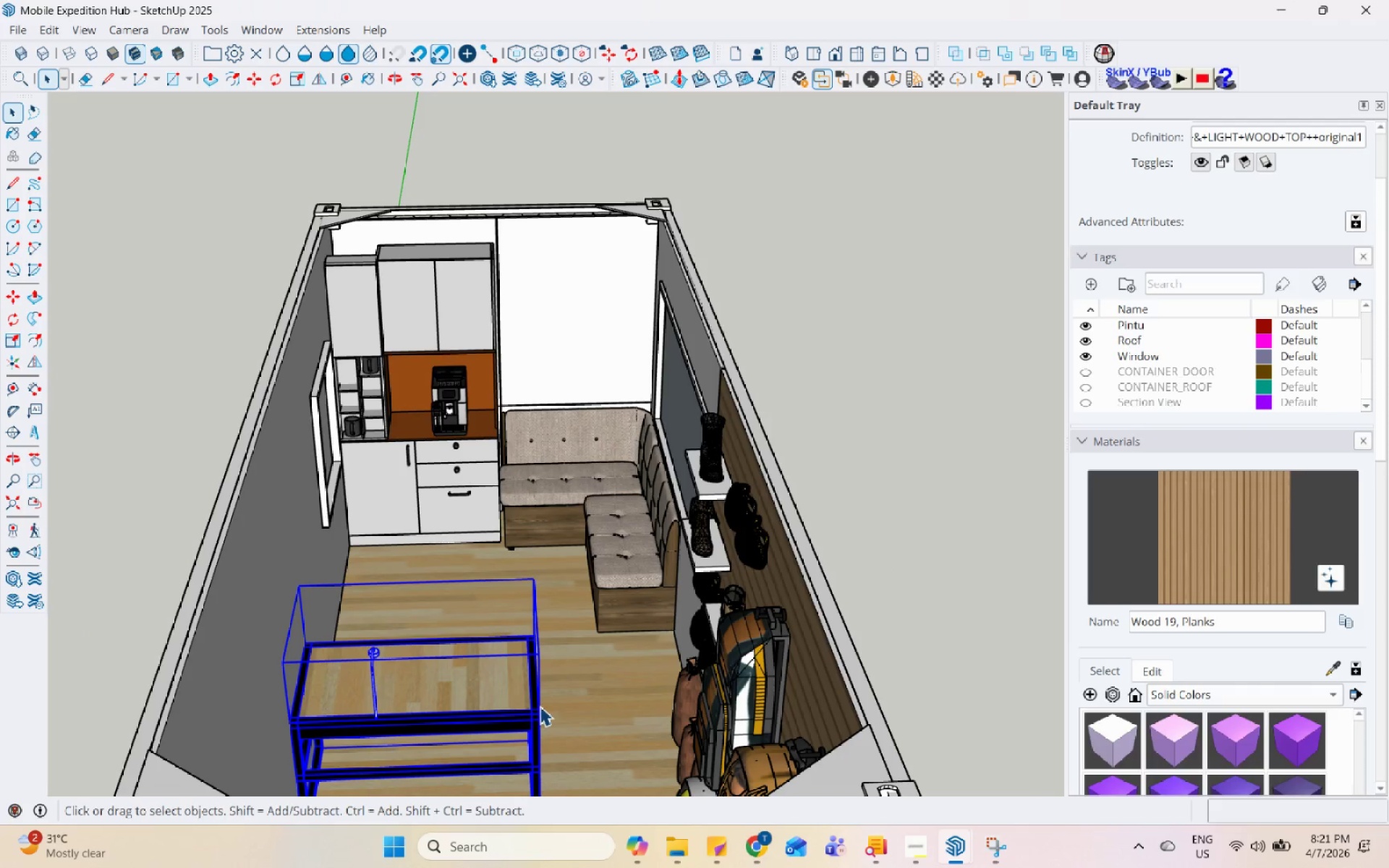 
key(S)
 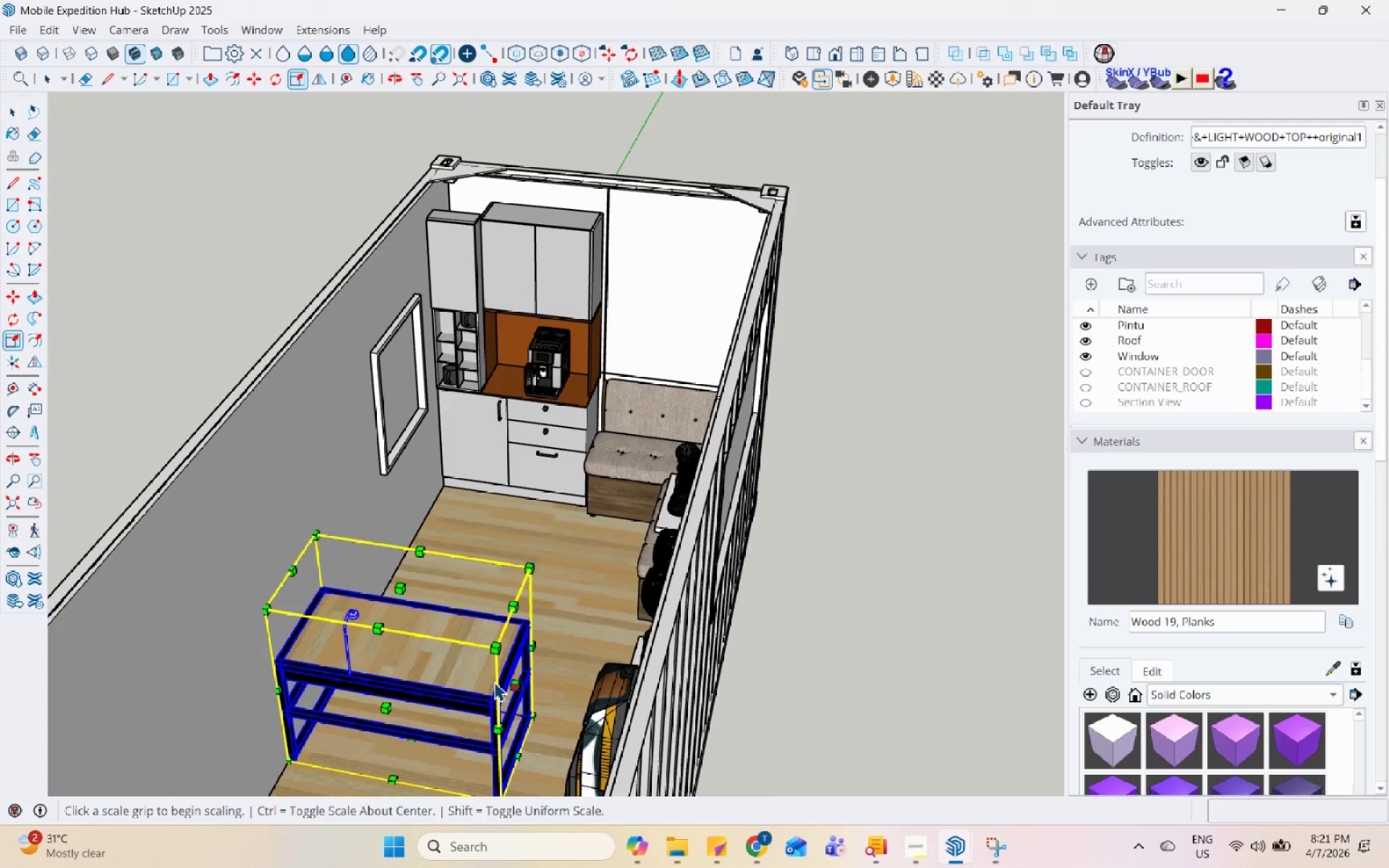 
key(Space)
 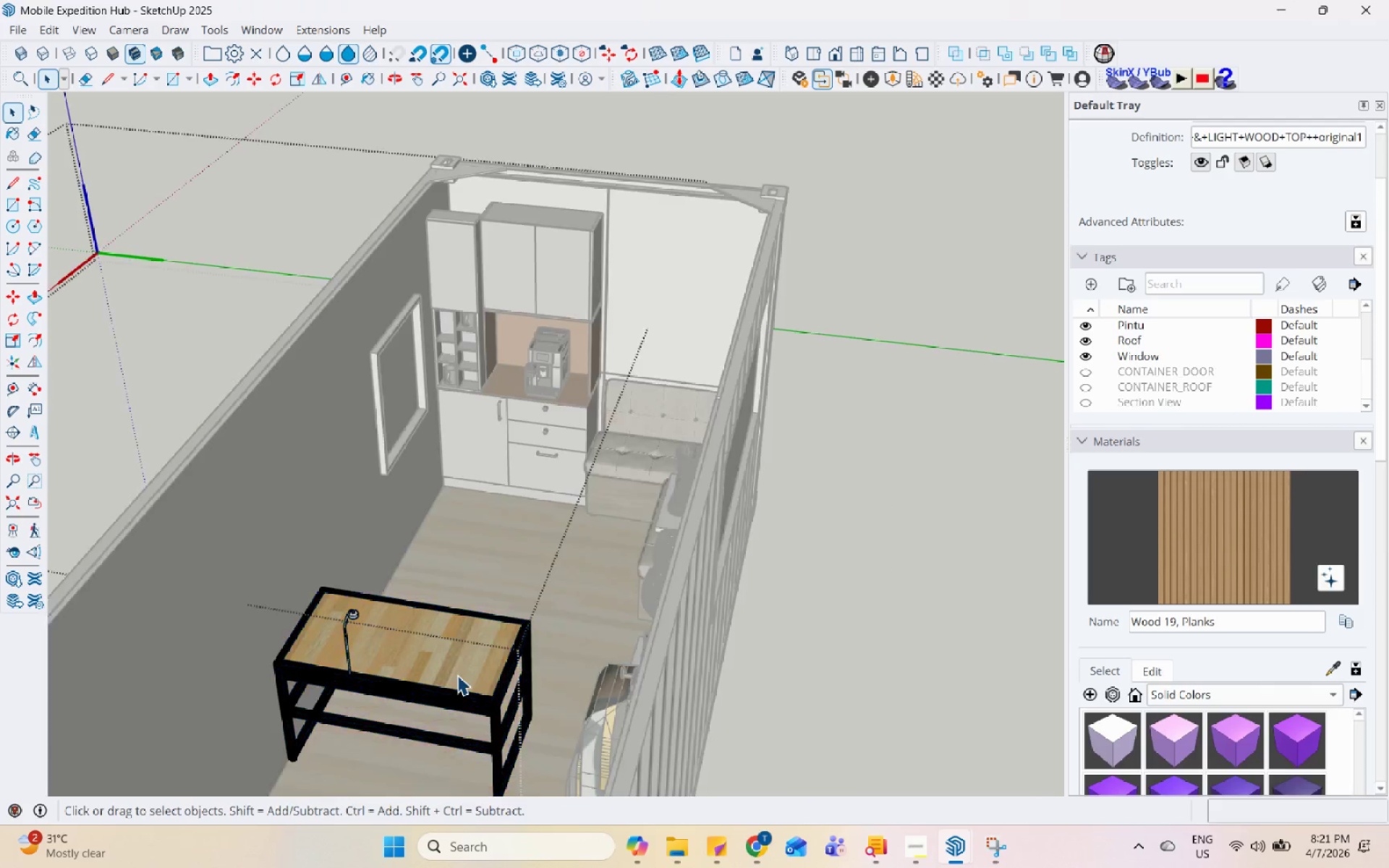 
triple_click([457, 675])
 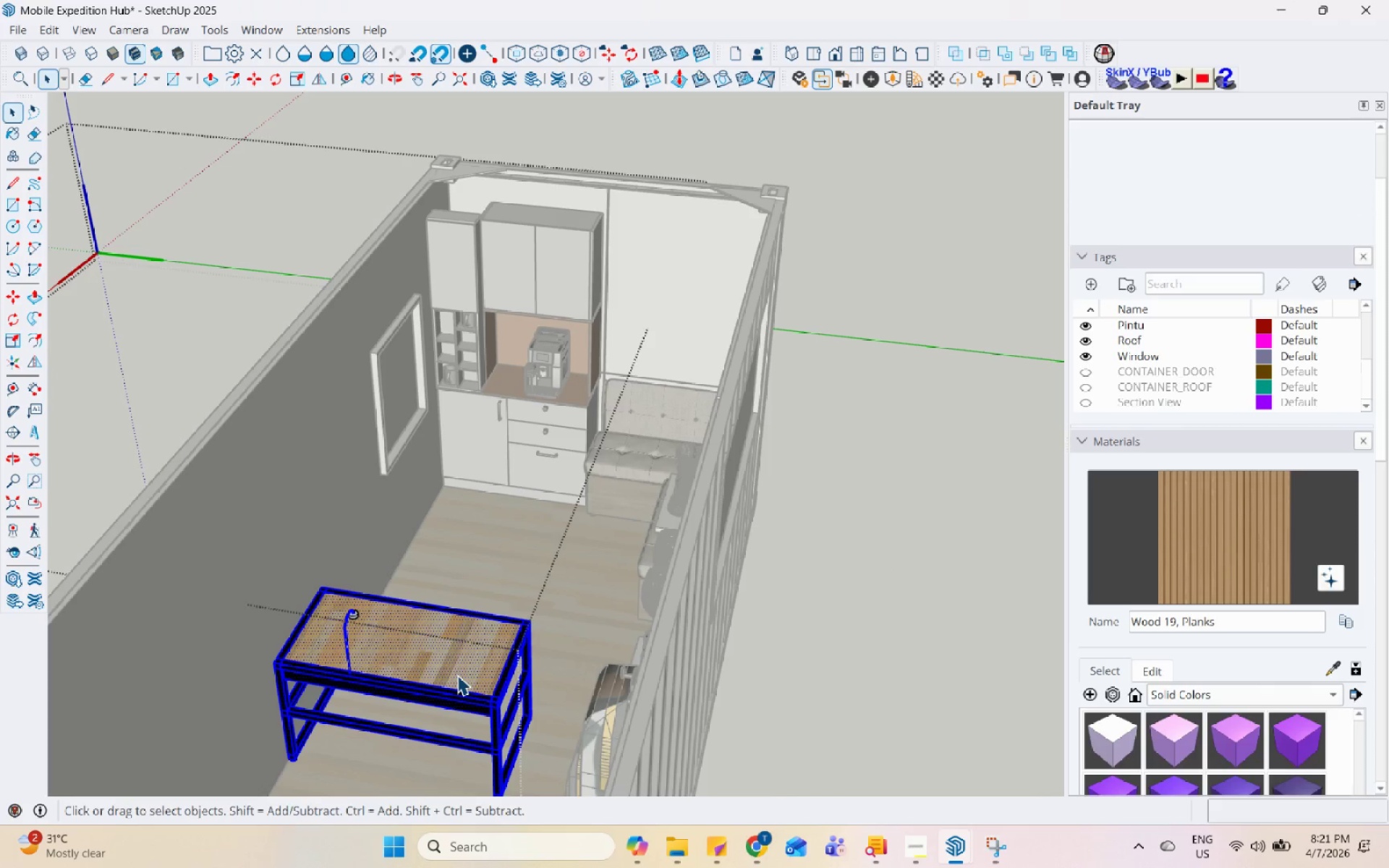 
key(S)
 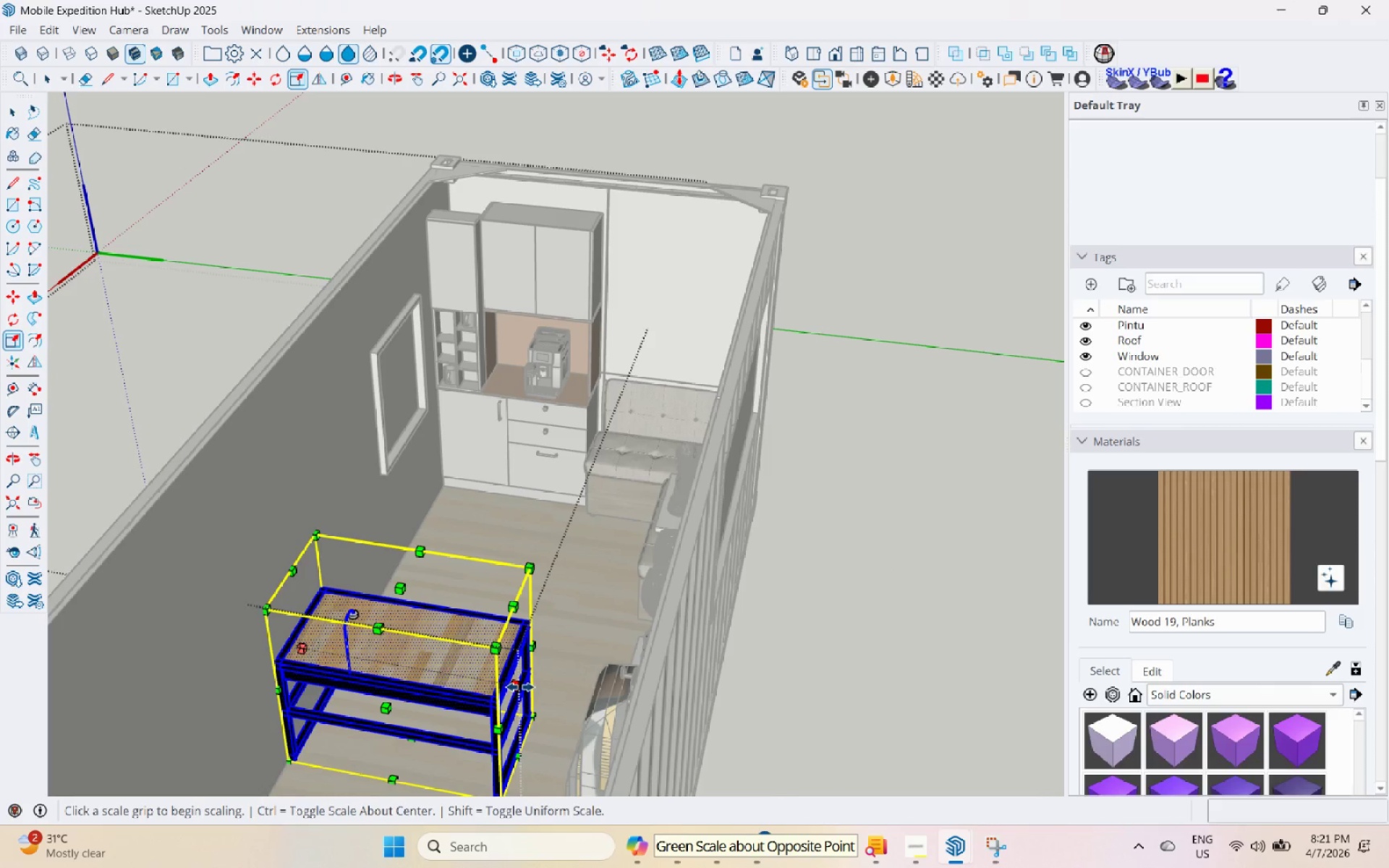 
key(Space)
 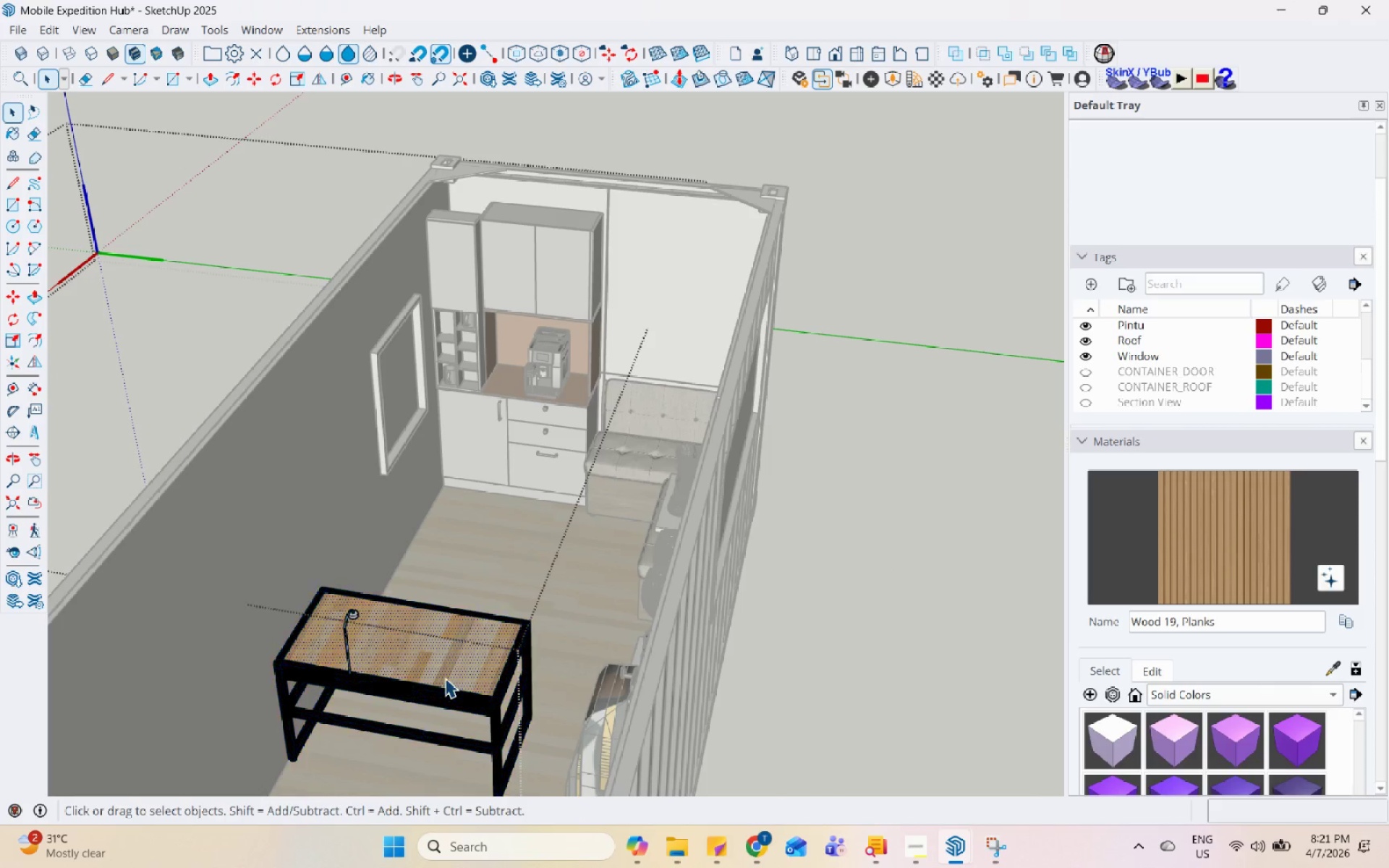 
double_click([445, 678])
 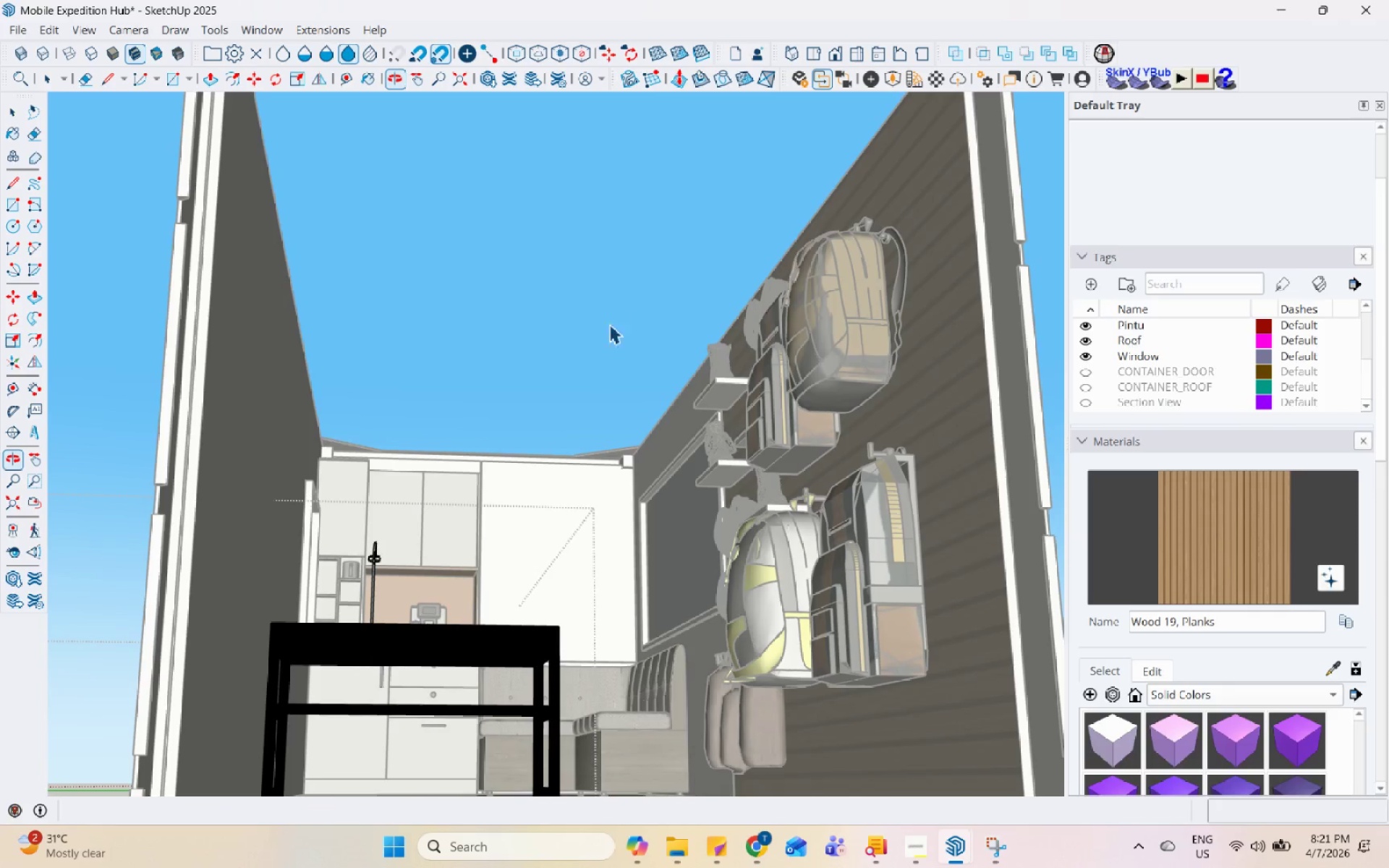 
scroll: coordinate [281, 642], scroll_direction: down, amount: 1.0
 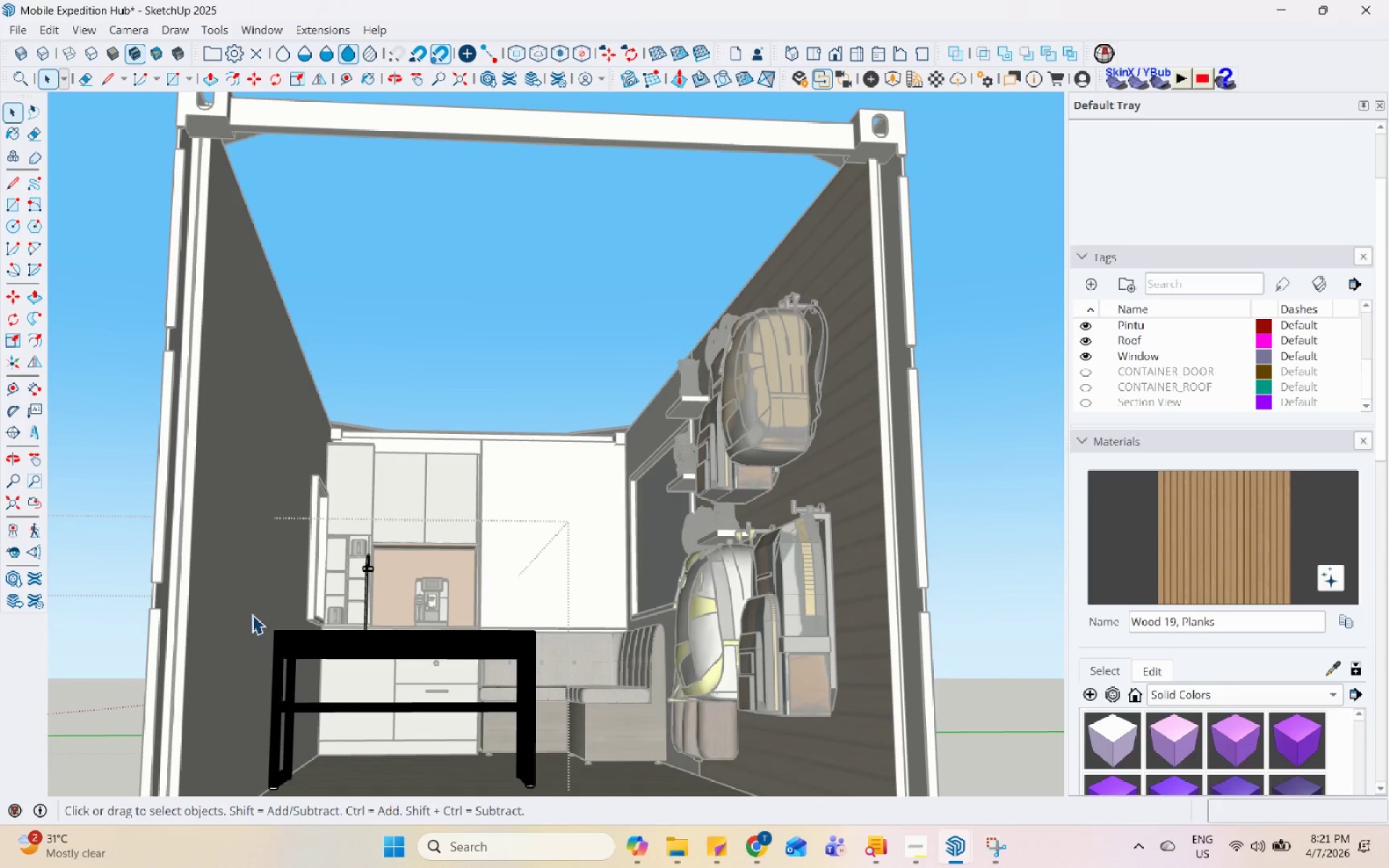 
left_click_drag(start_coordinate=[246, 605], to_coordinate=[563, 809])
 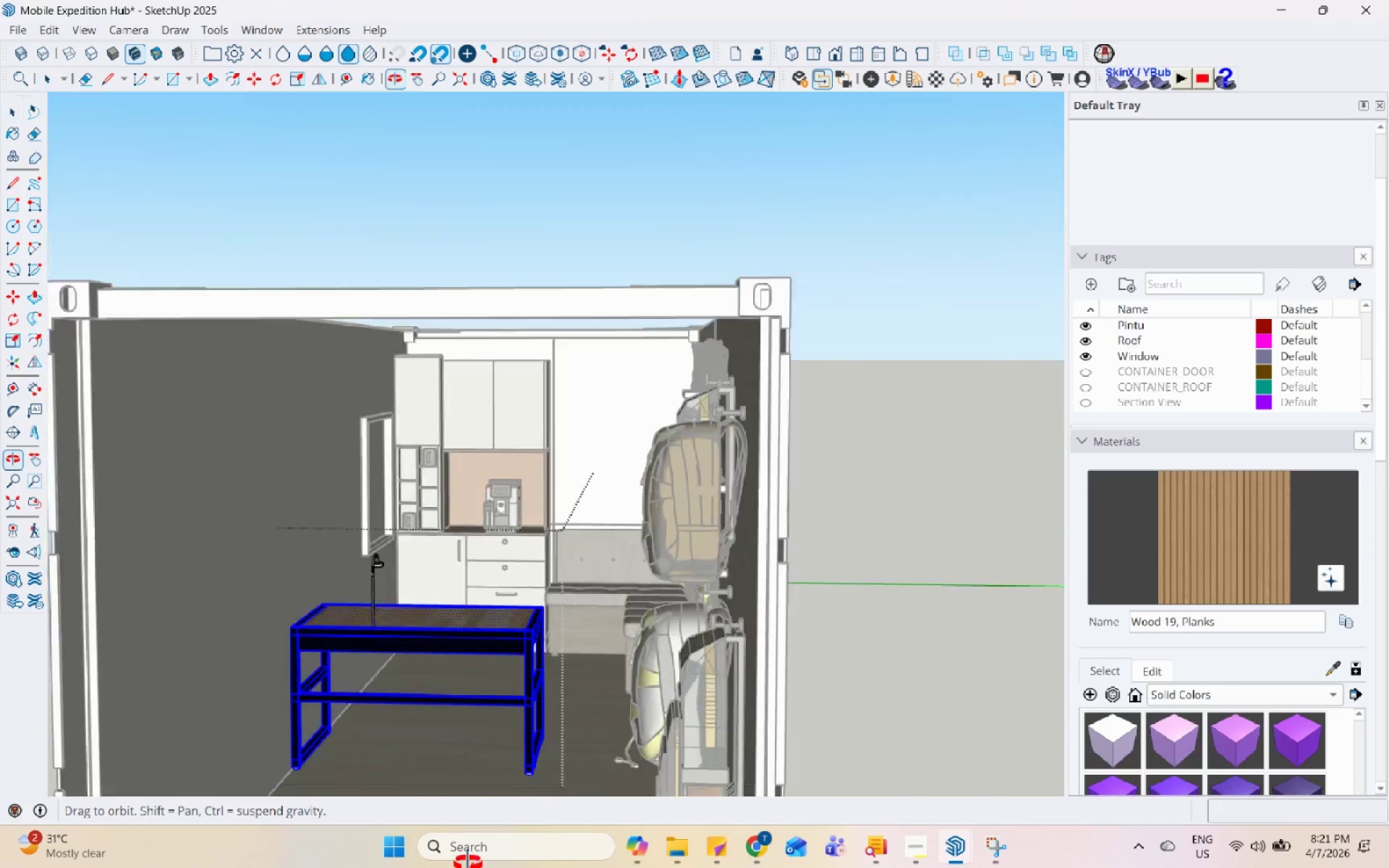 
scroll: coordinate [511, 583], scroll_direction: up, amount: 4.0
 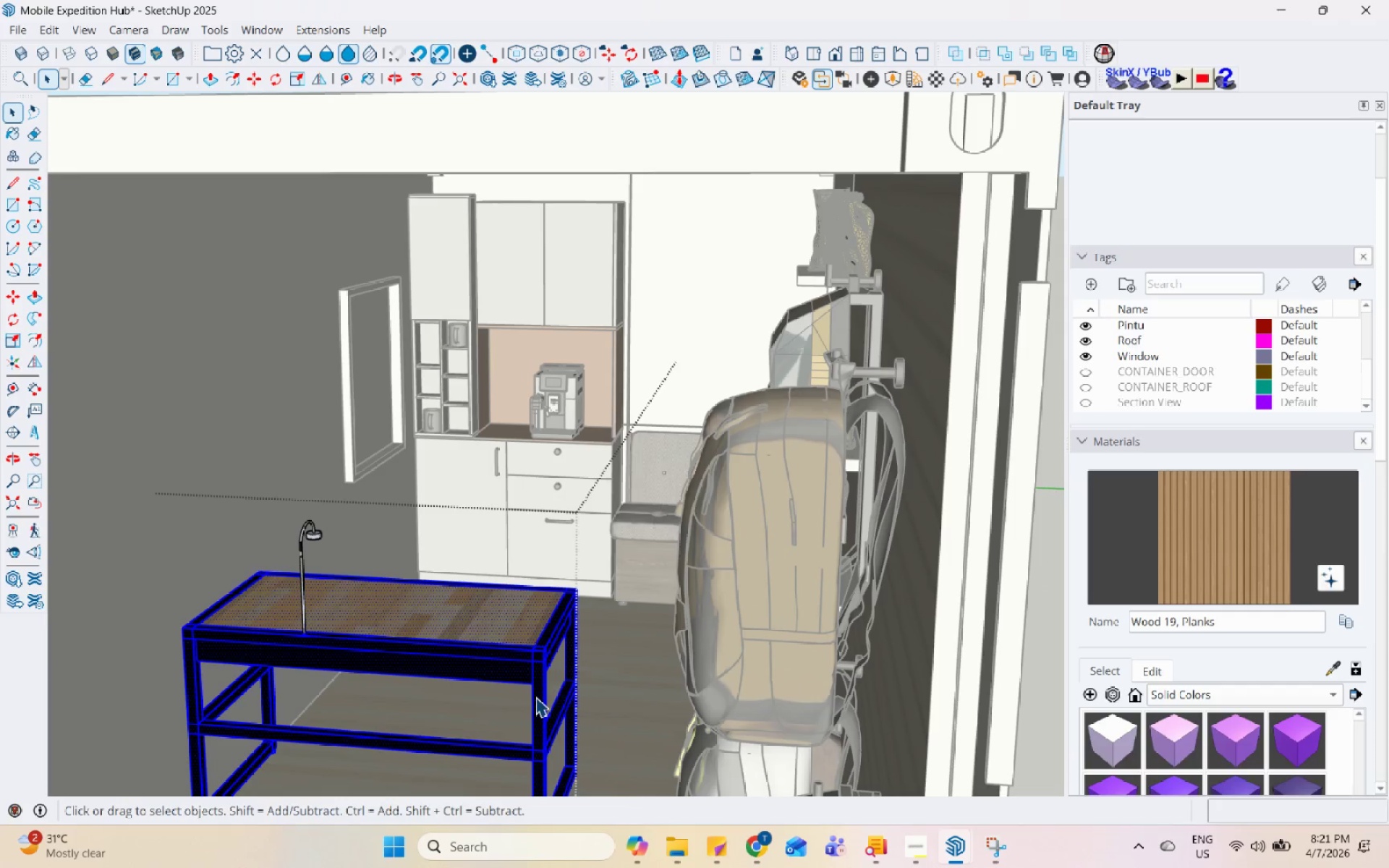 
key(S)
 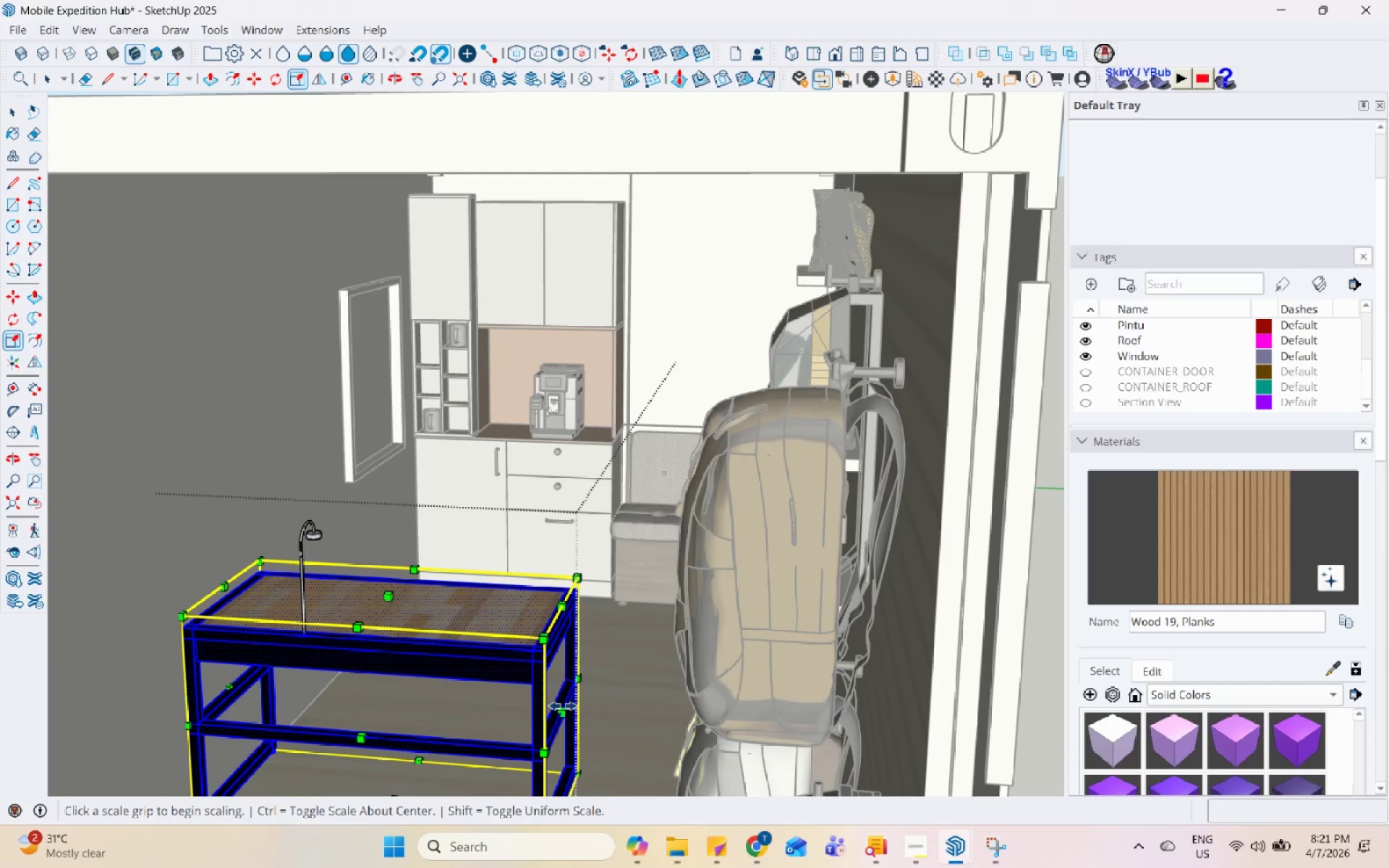 
left_click([562, 713])
 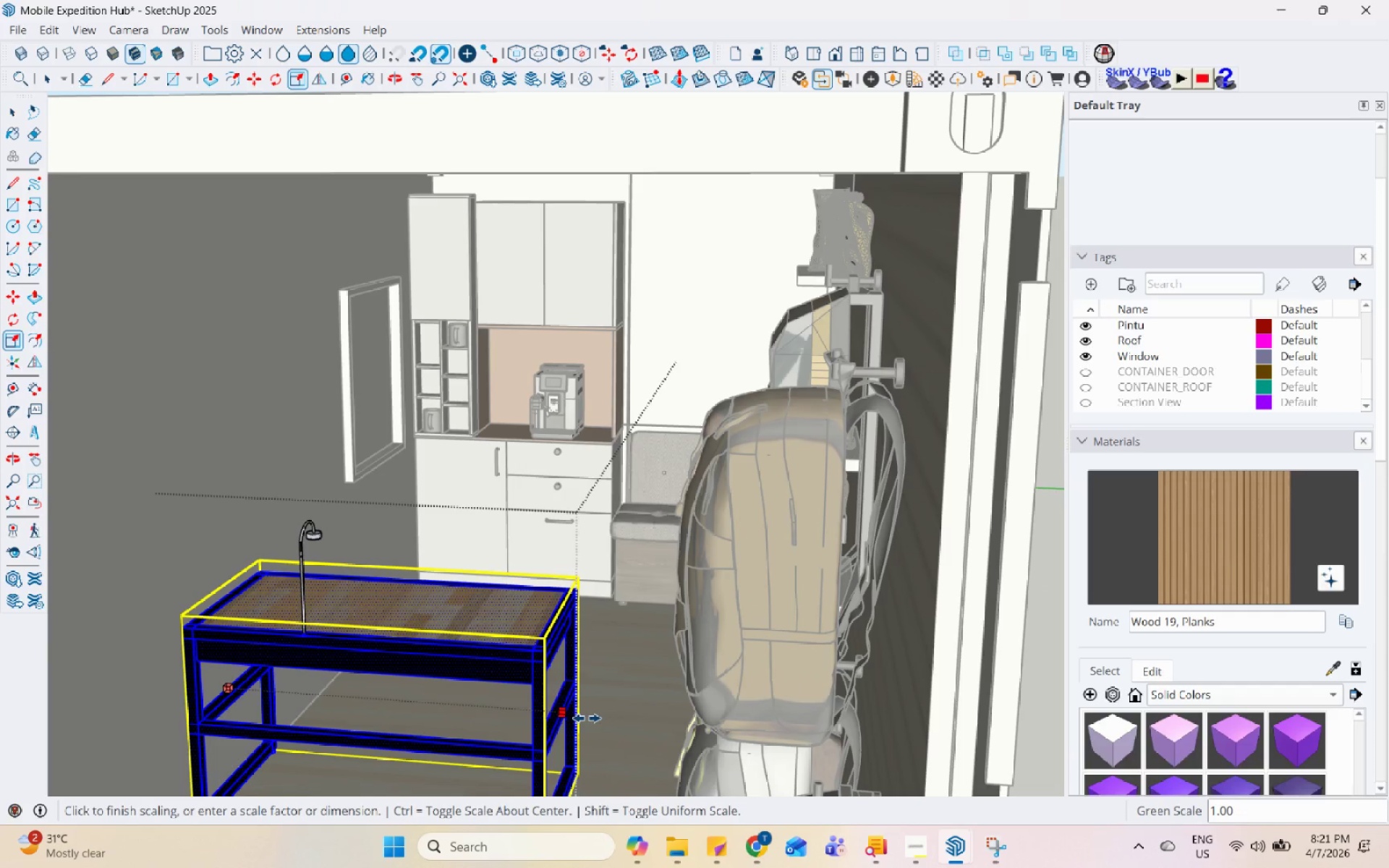 
left_click([598, 718])
 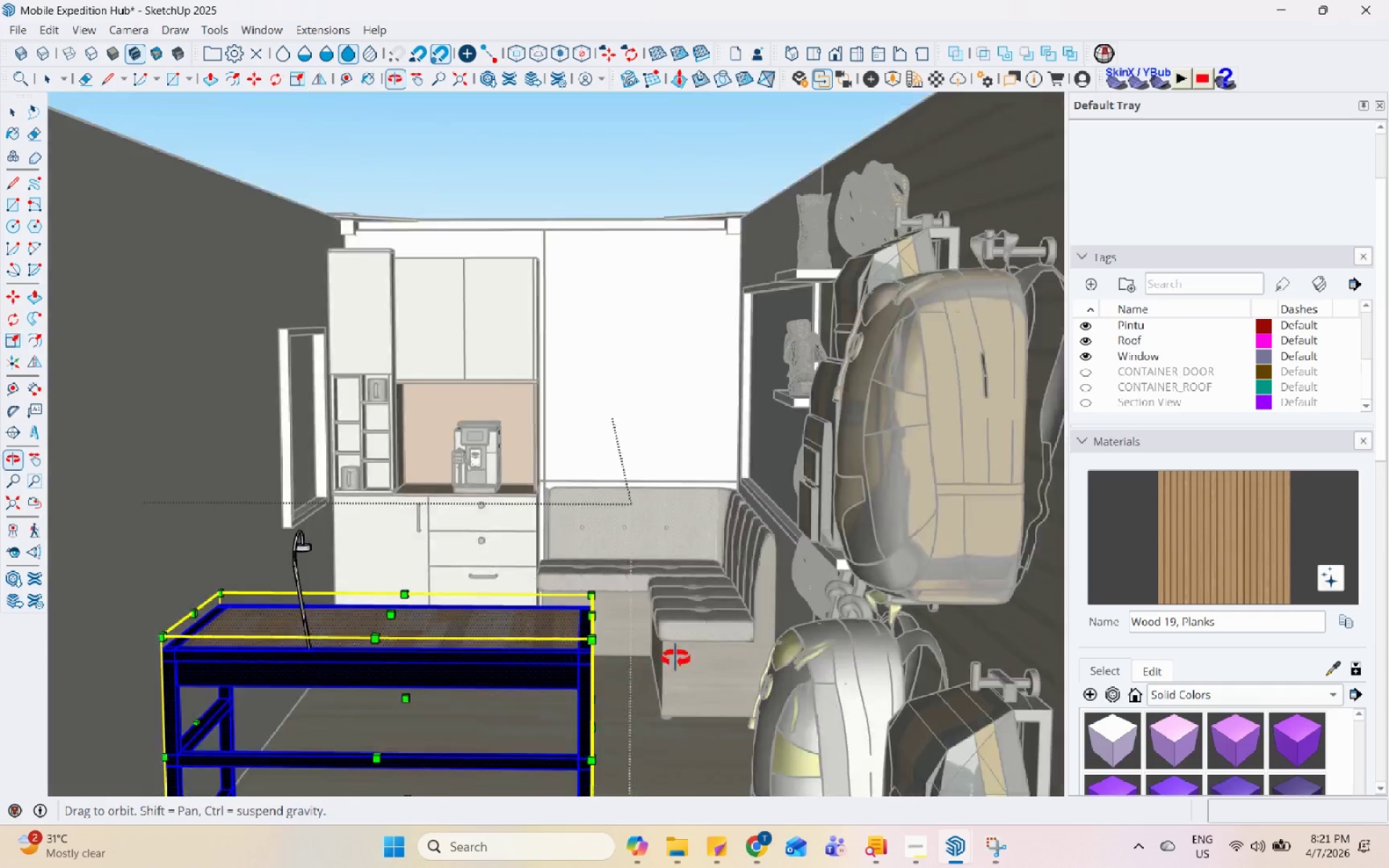 
double_click([707, 633])
 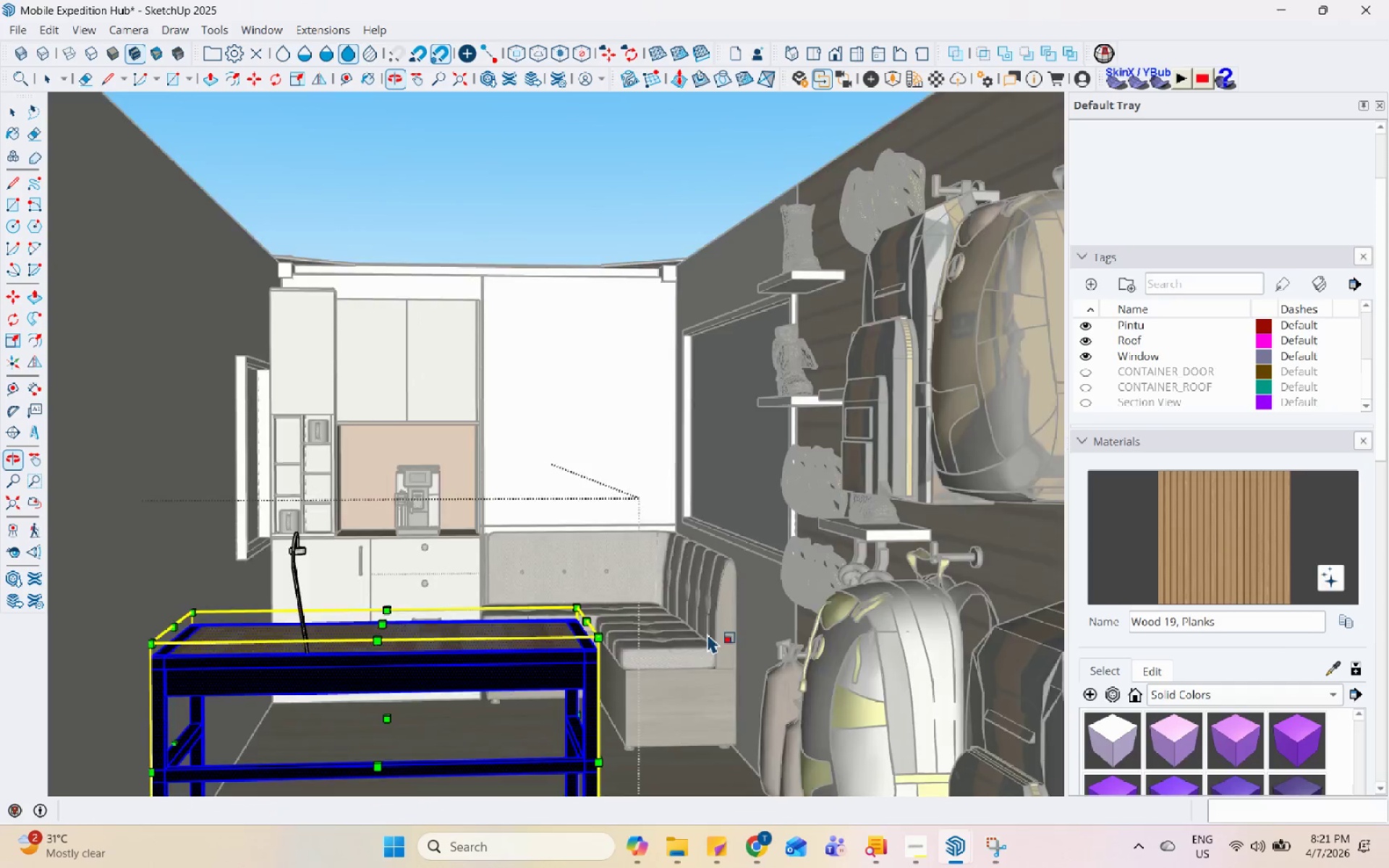 
triple_click([707, 633])
 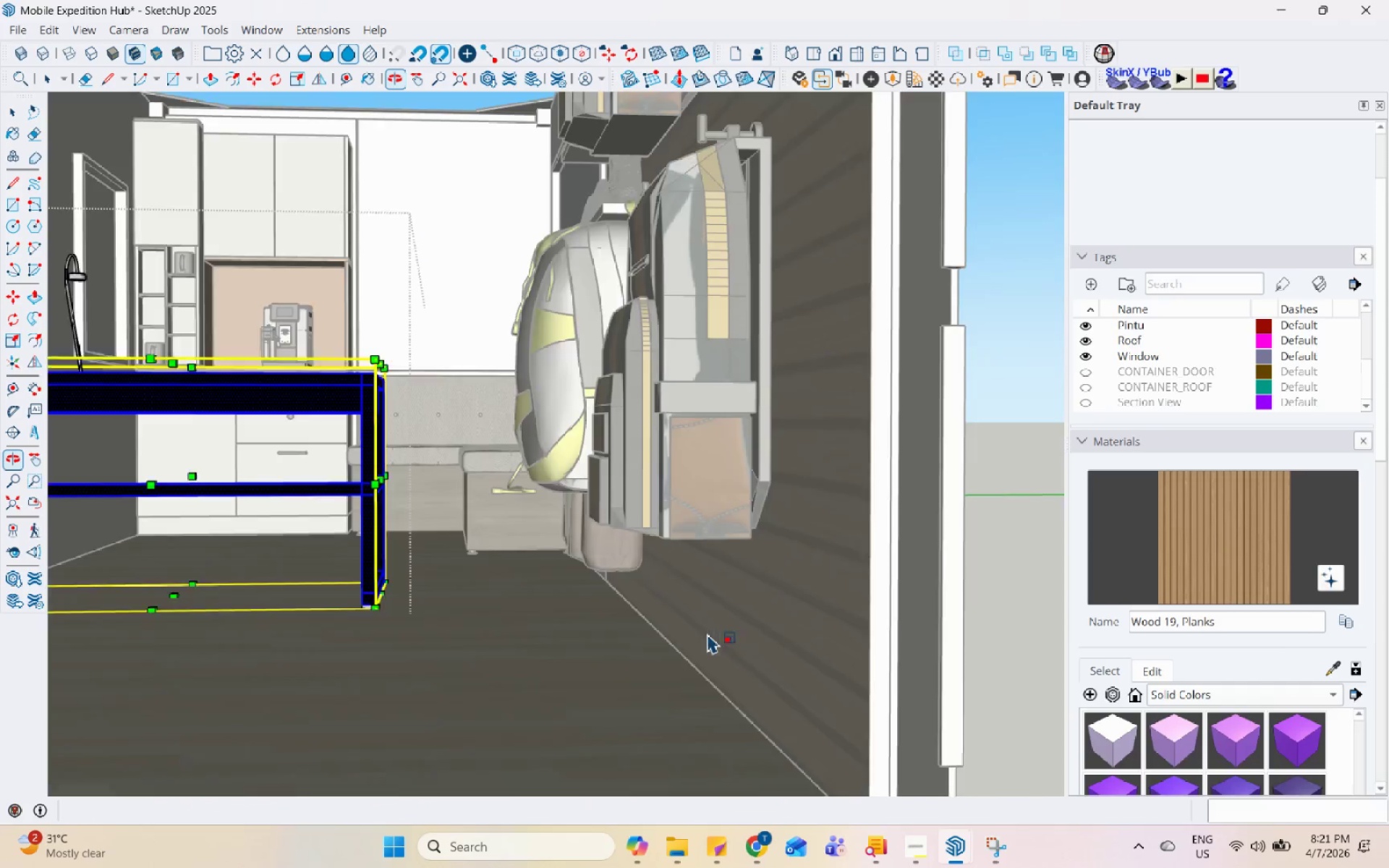 
key(Space)
 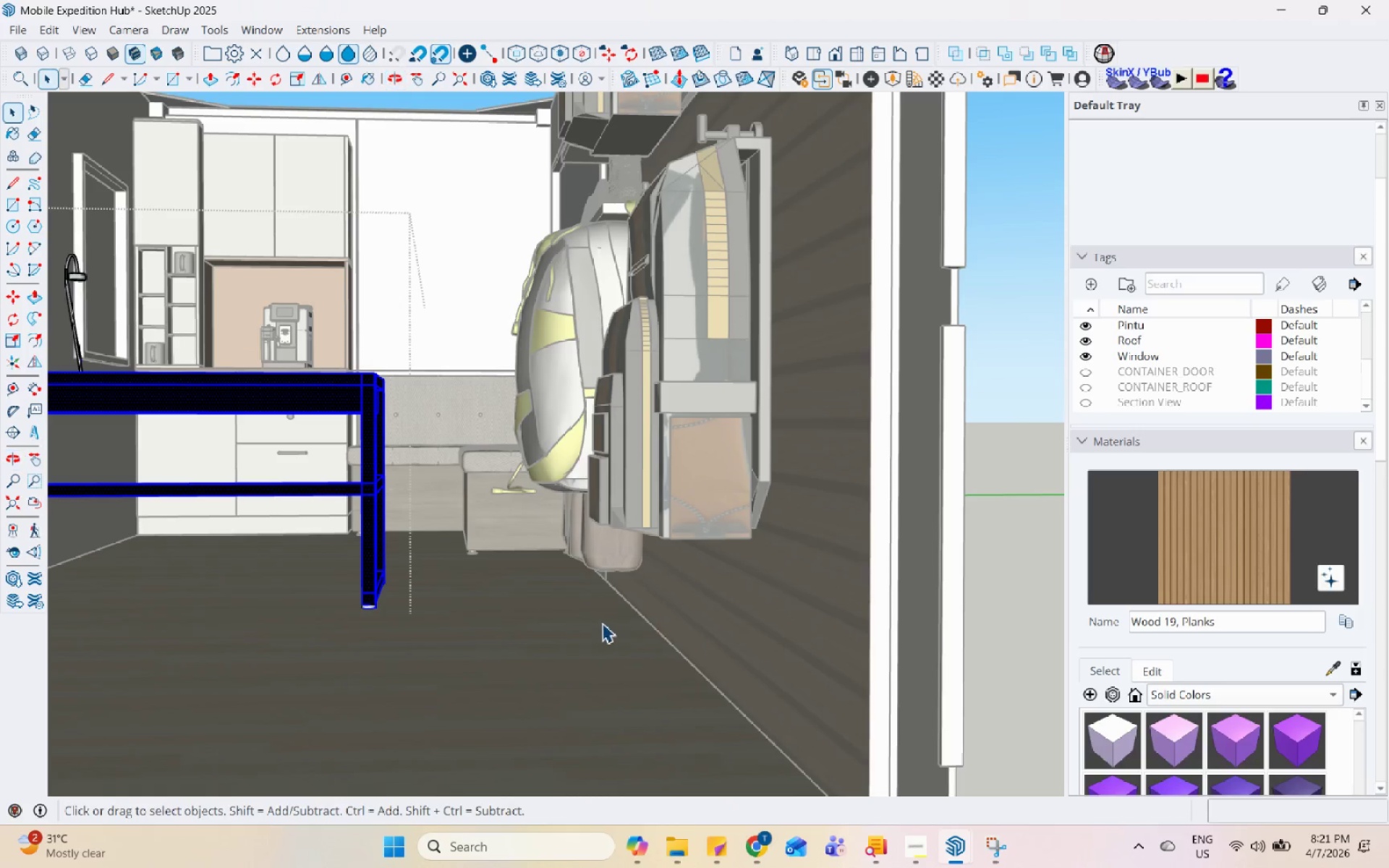 
scroll: coordinate [596, 627], scroll_direction: down, amount: 4.0
 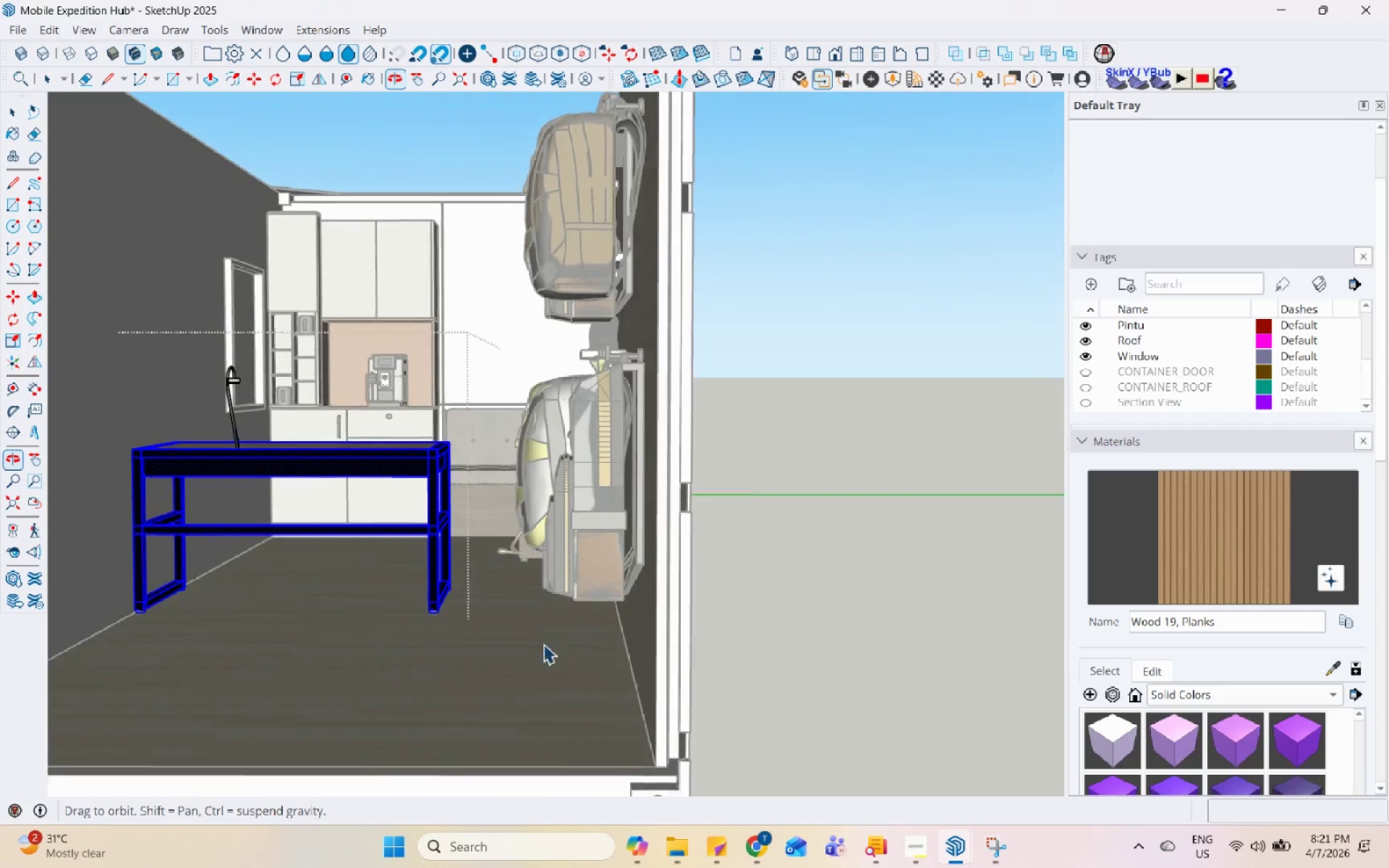 
scroll: coordinate [318, 463], scroll_direction: none, amount: 0.0
 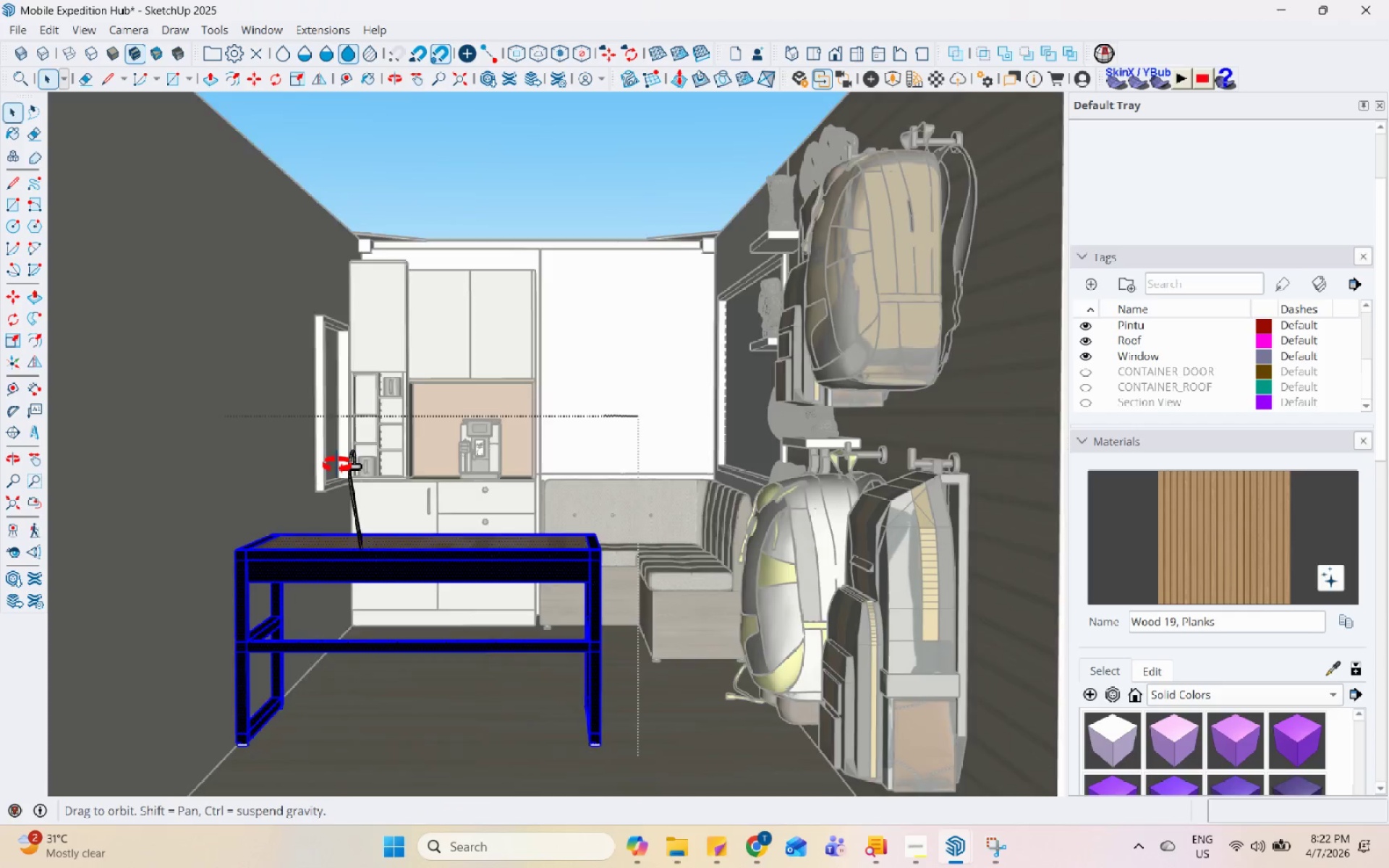 
left_click_drag(start_coordinate=[329, 431], to_coordinate=[419, 603])
 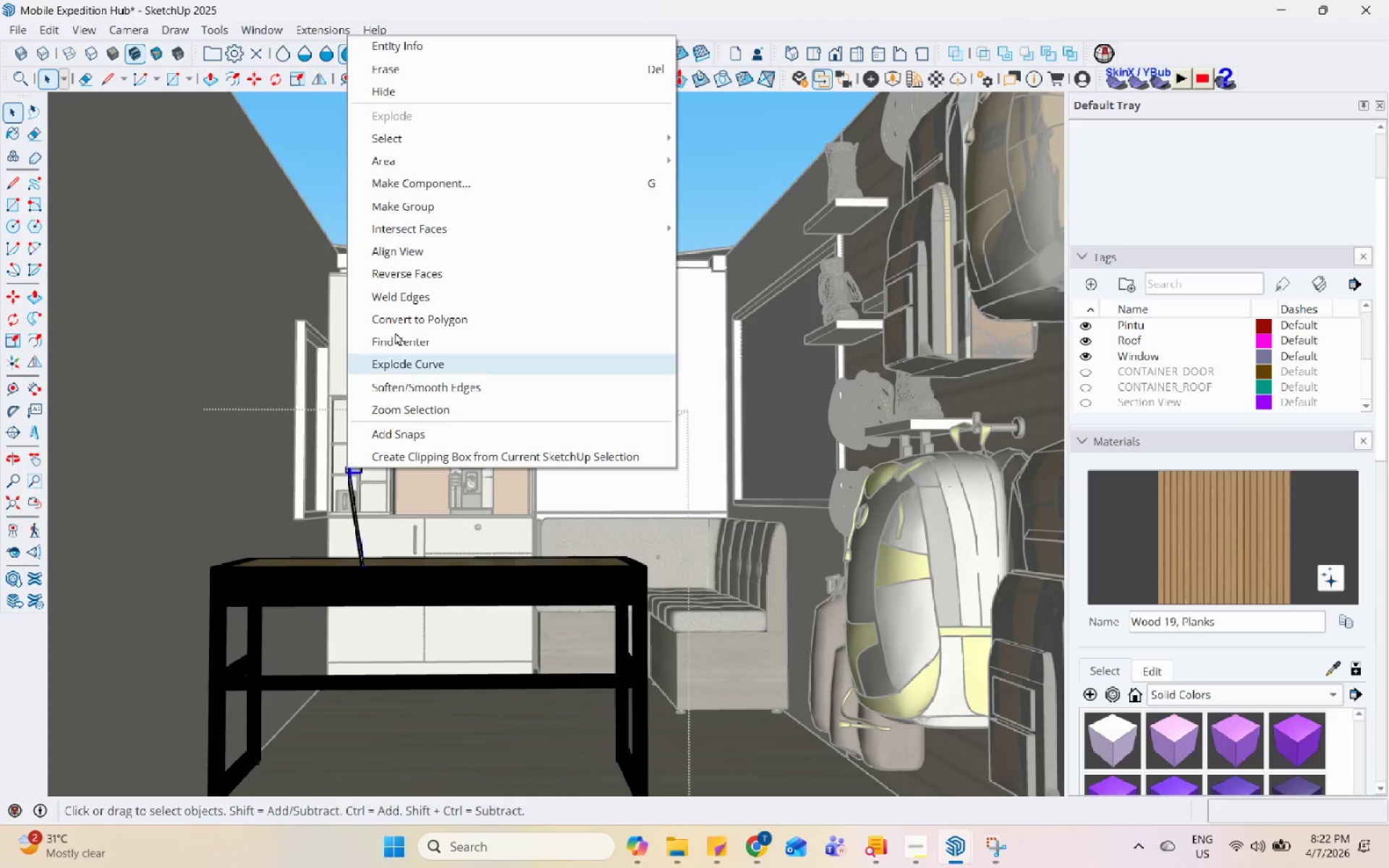 
scroll: coordinate [354, 441], scroll_direction: up, amount: 1.0
 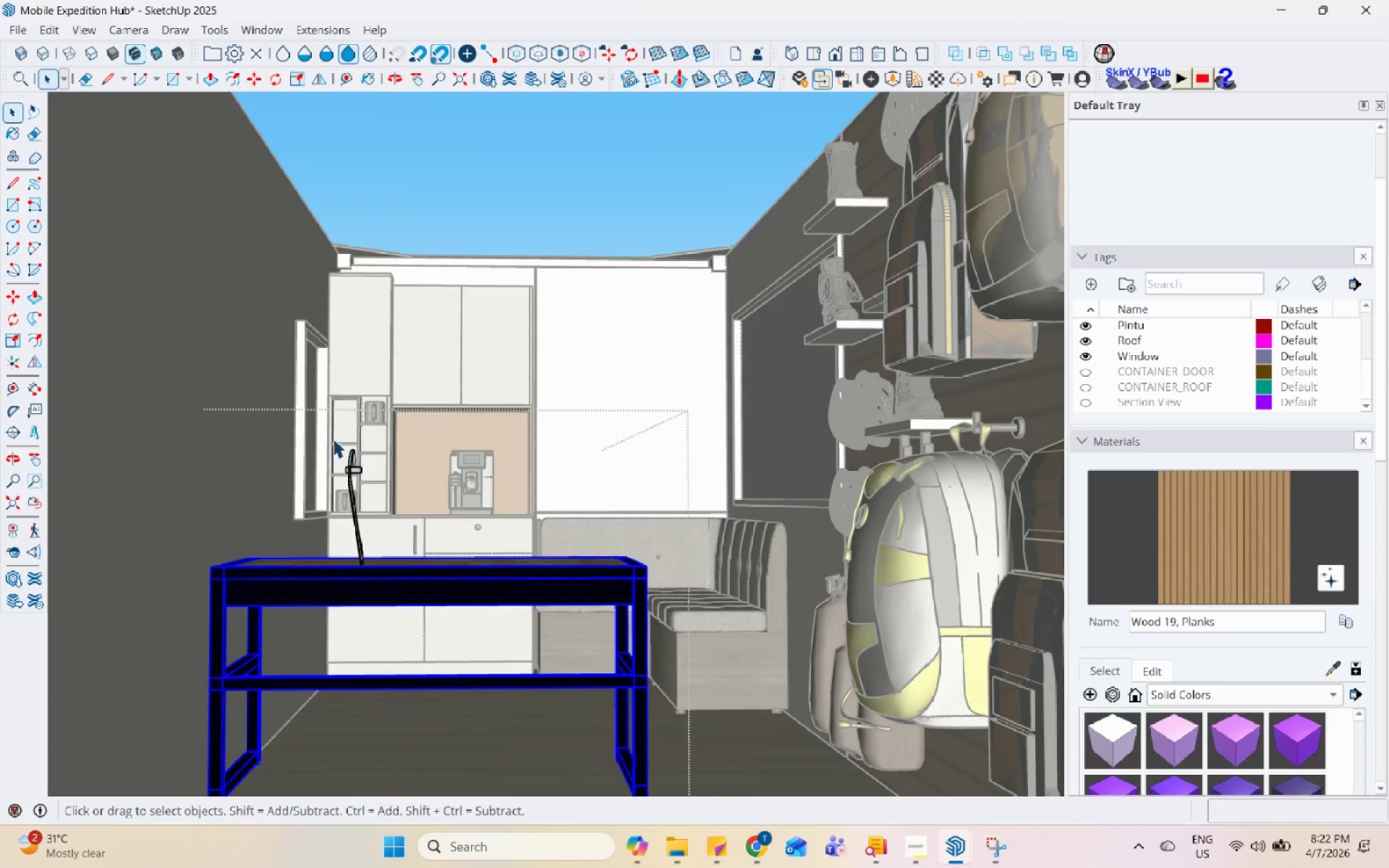 
left_click([407, 75])
 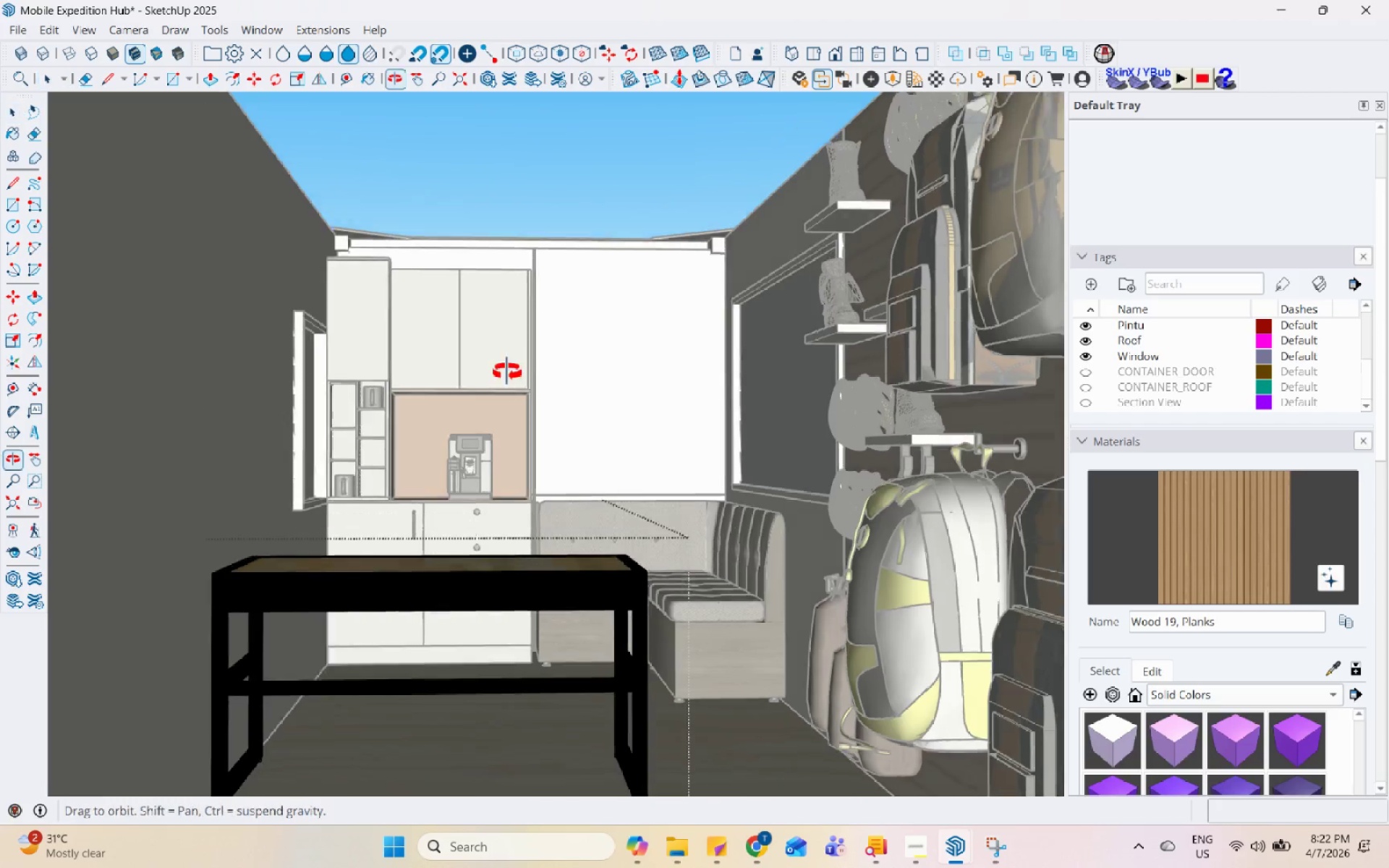 
key(Escape)
 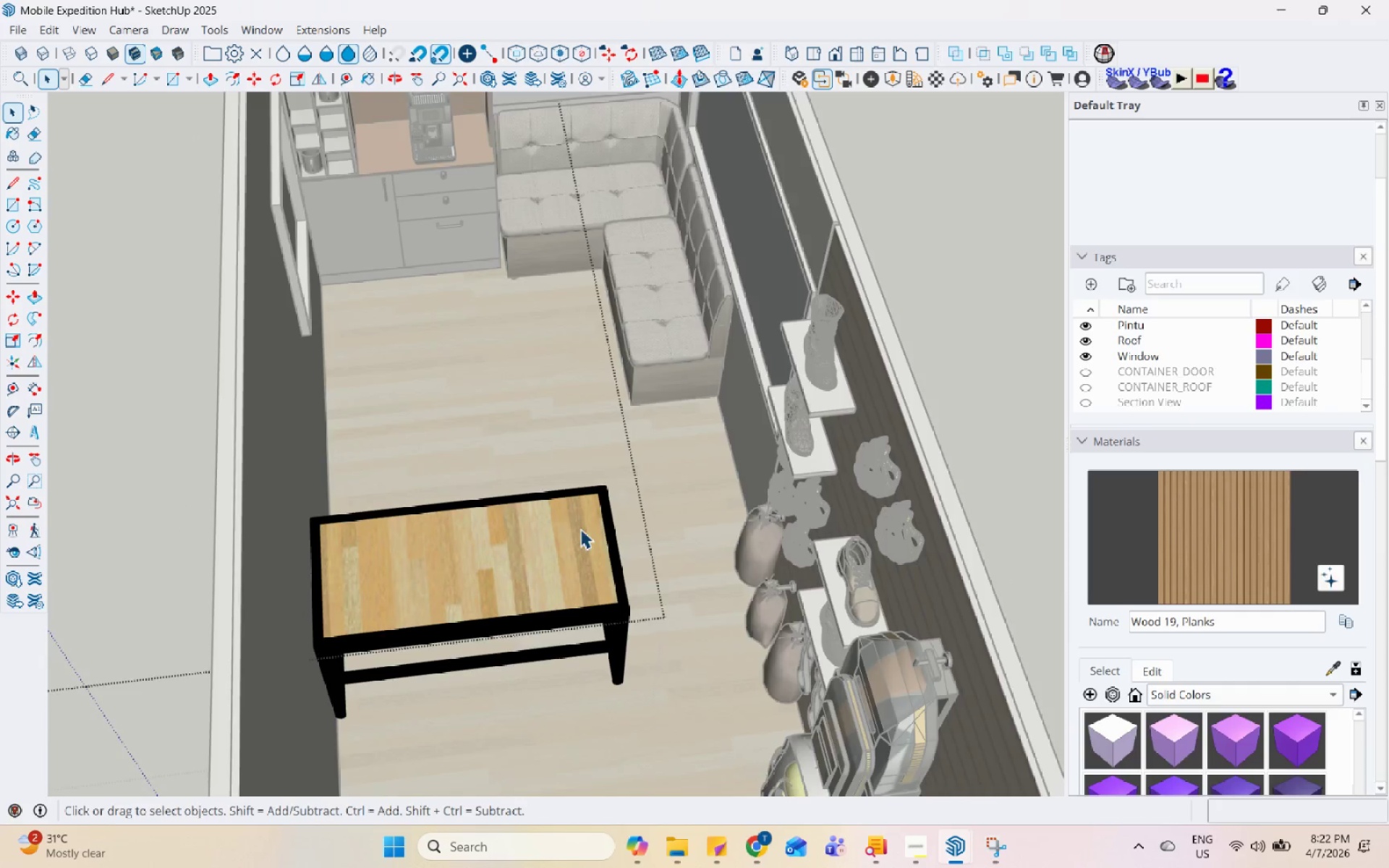 
key(Escape)
 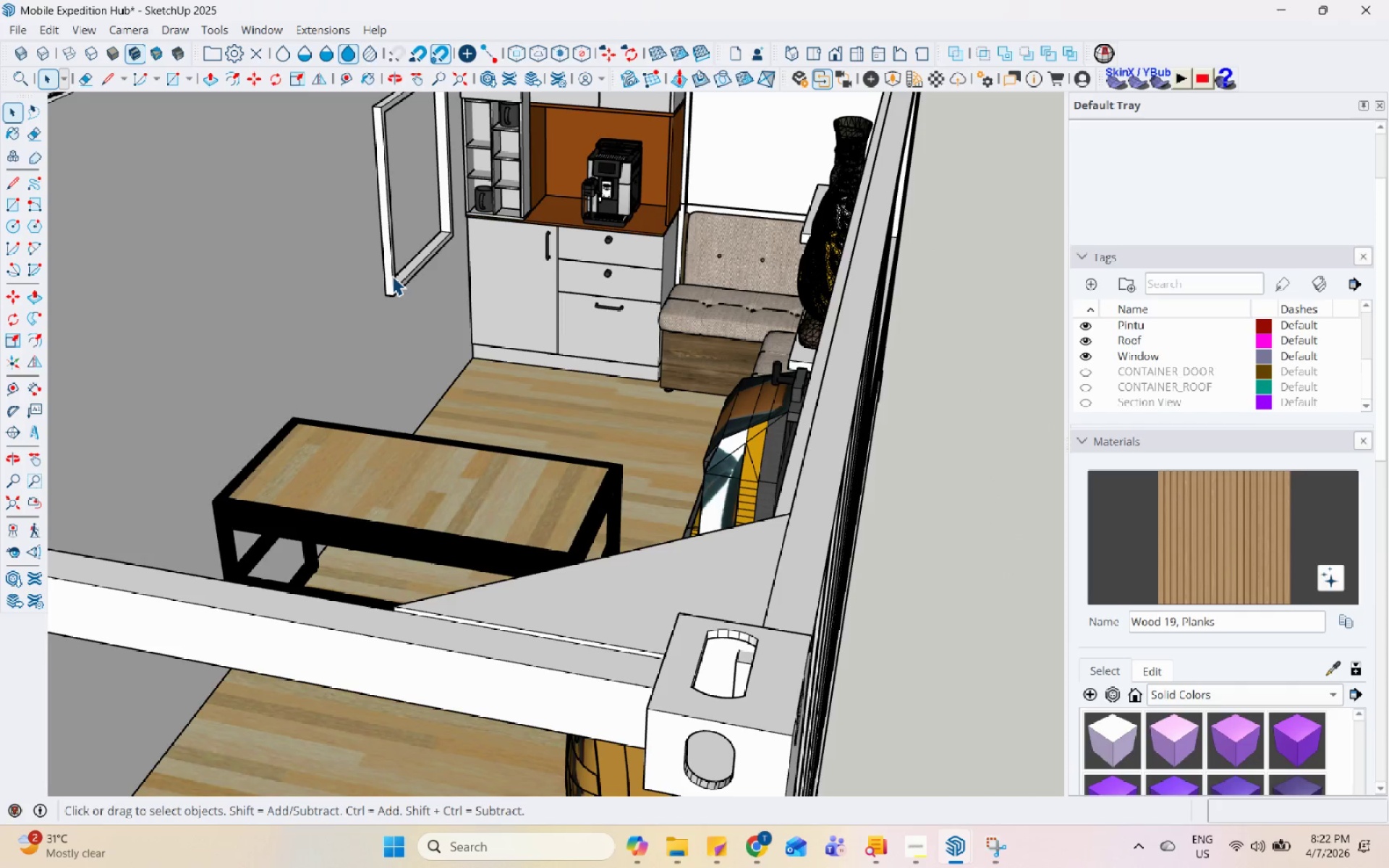 
scroll: coordinate [697, 592], scroll_direction: none, amount: 0.0
 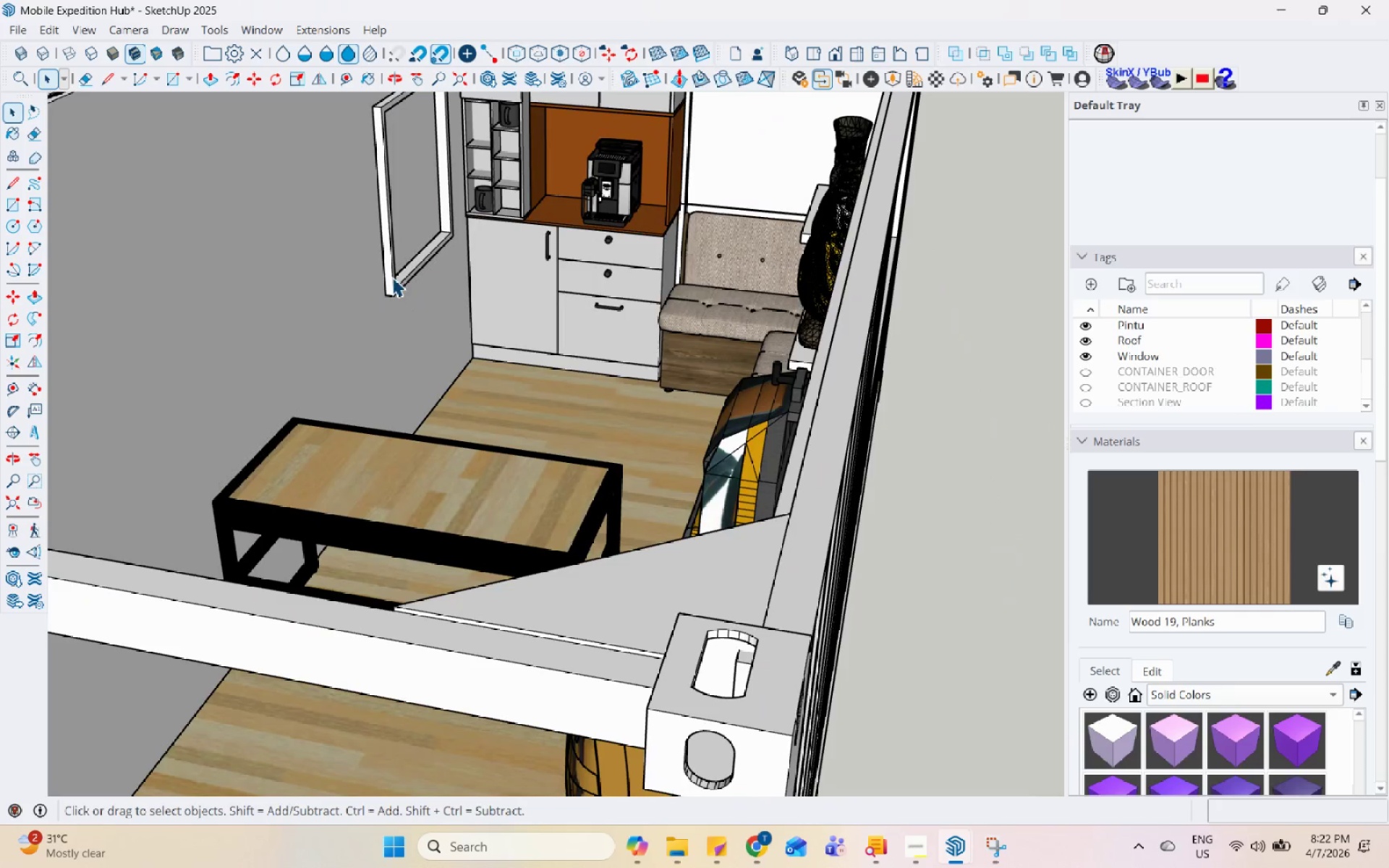 
scroll: coordinate [415, 383], scroll_direction: up, amount: 1.0
 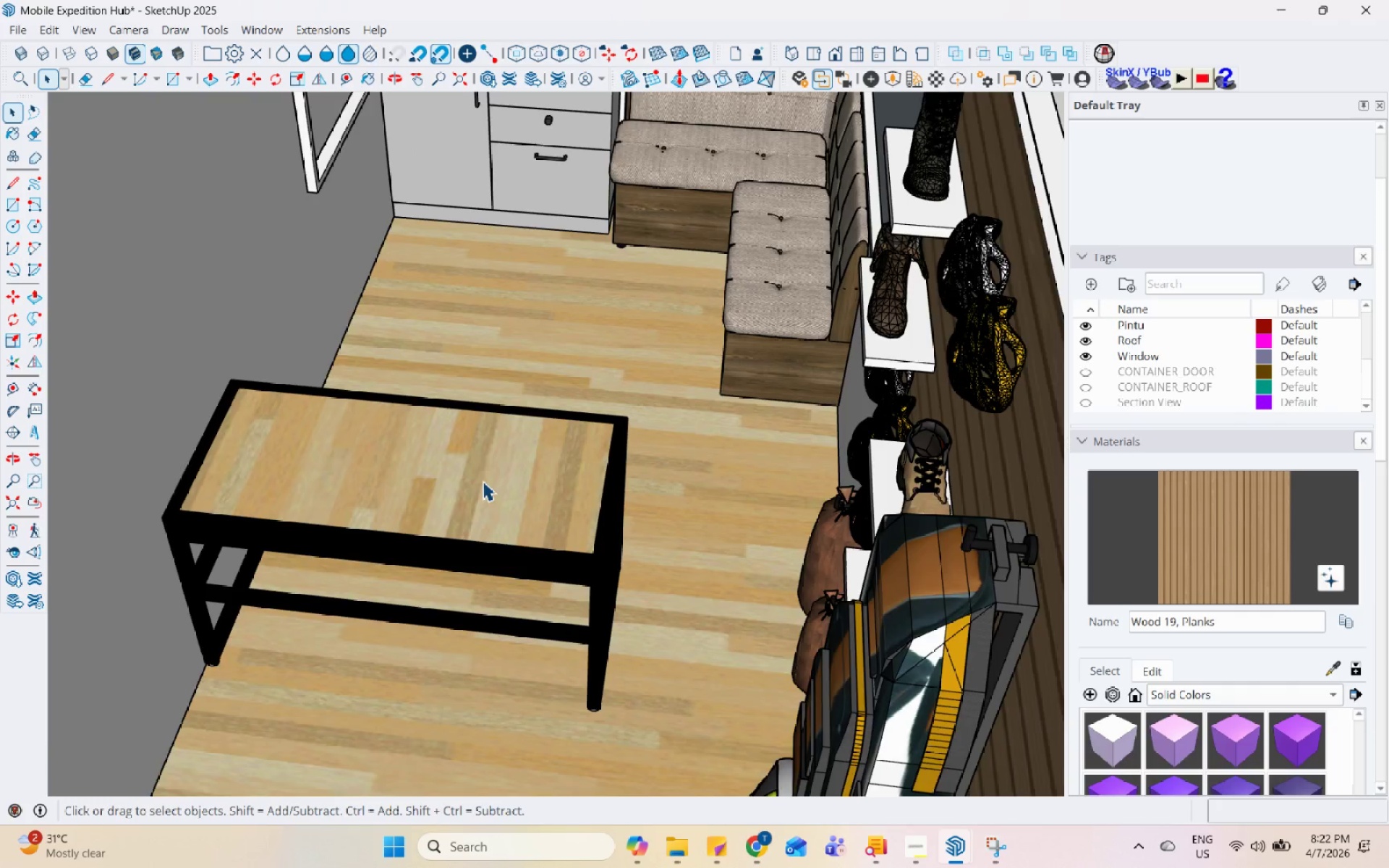 
scroll: coordinate [485, 478], scroll_direction: down, amount: 5.0
 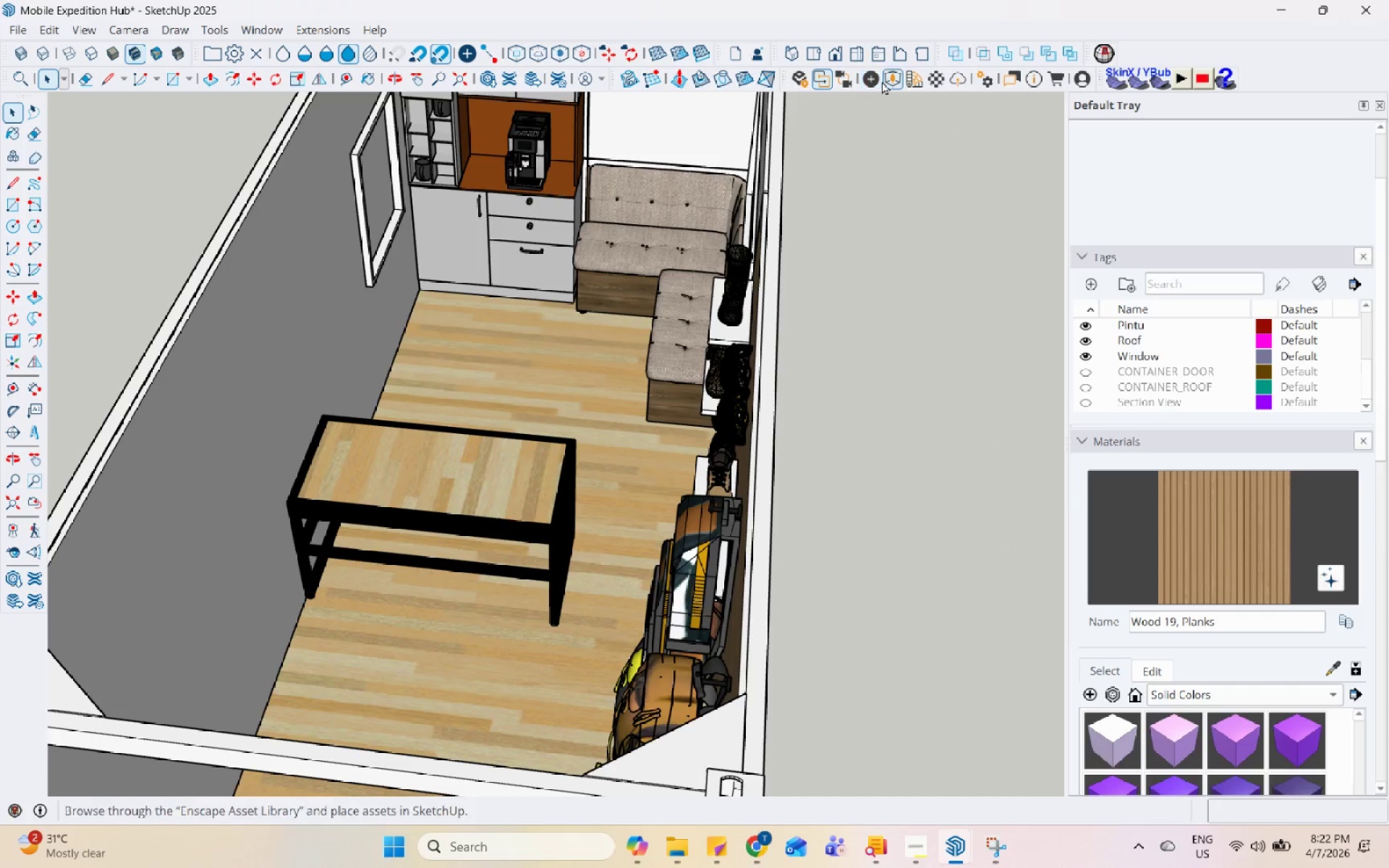 
left_click([882, 80])
 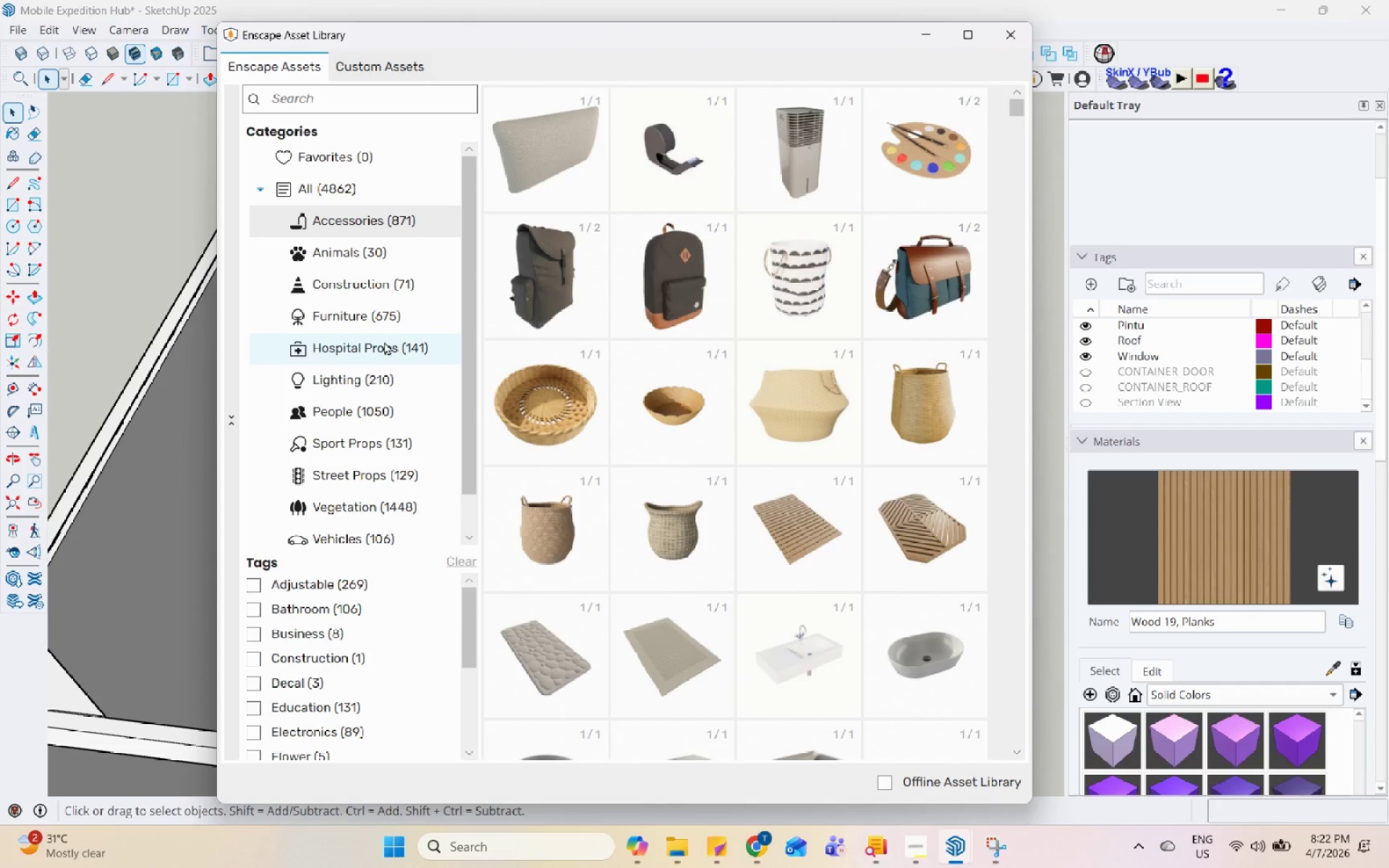 
left_click([378, 320])
 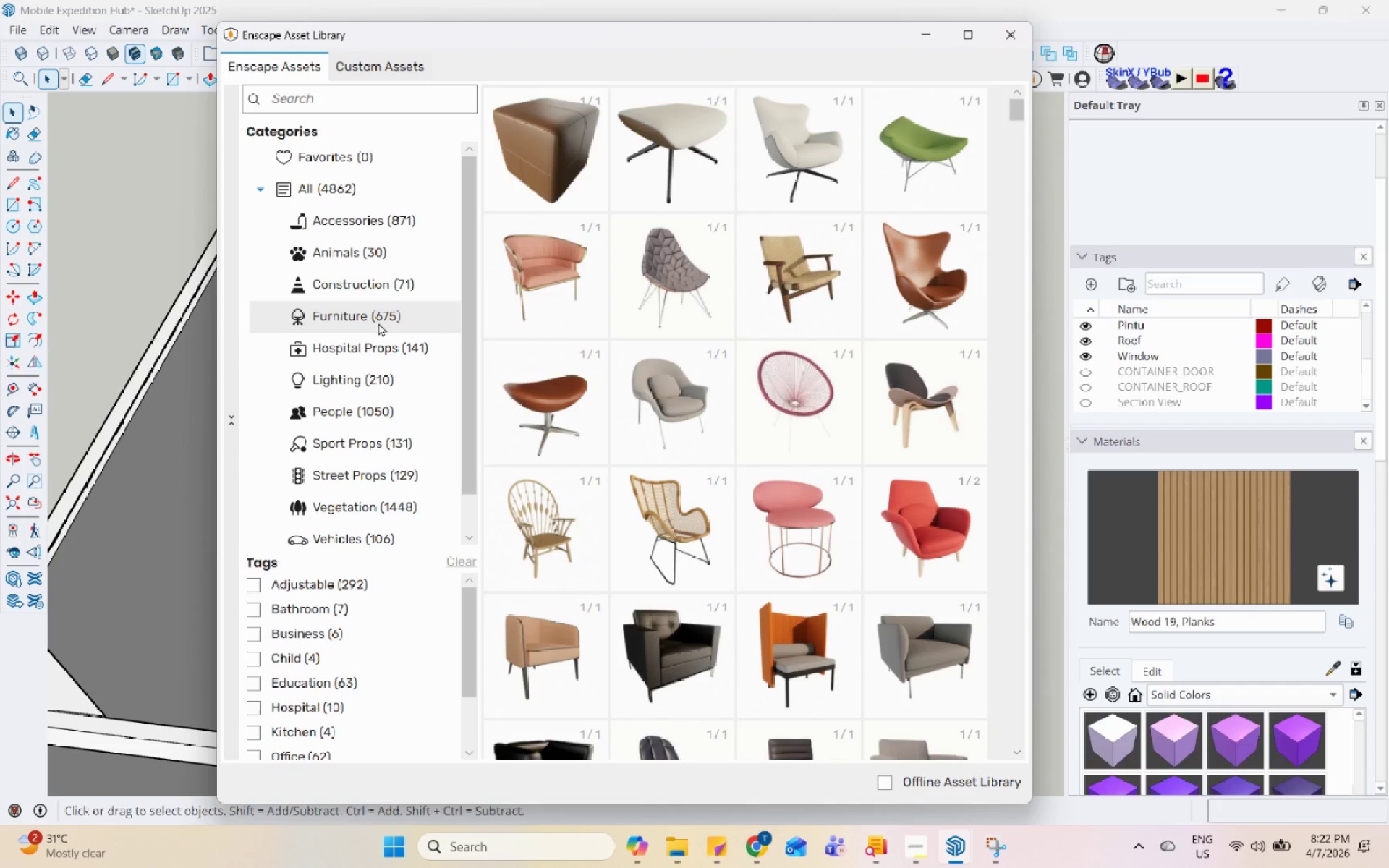 
scroll: coordinate [710, 561], scroll_direction: down, amount: 23.0
 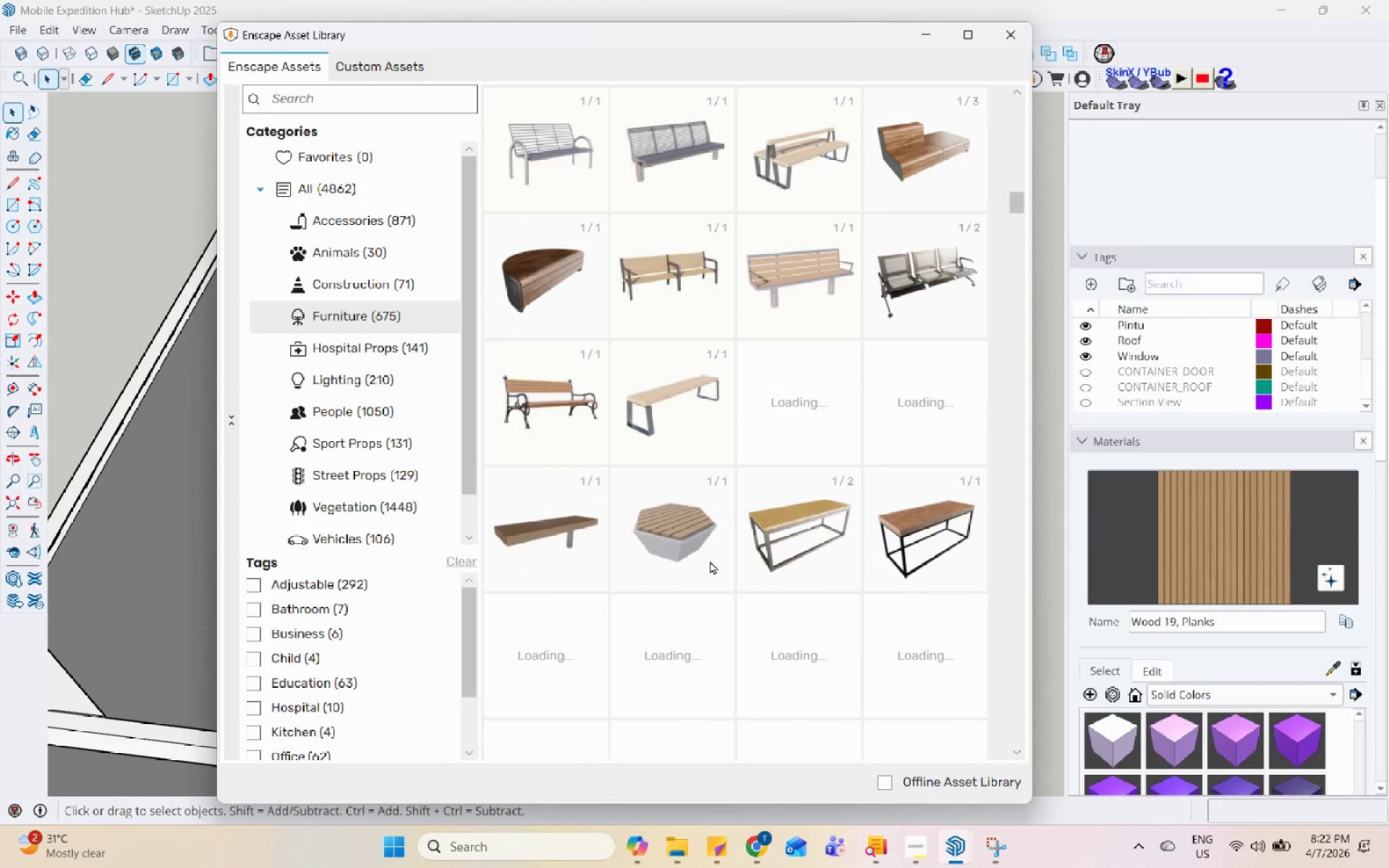 
scroll: coordinate [731, 567], scroll_direction: down, amount: 3.0
 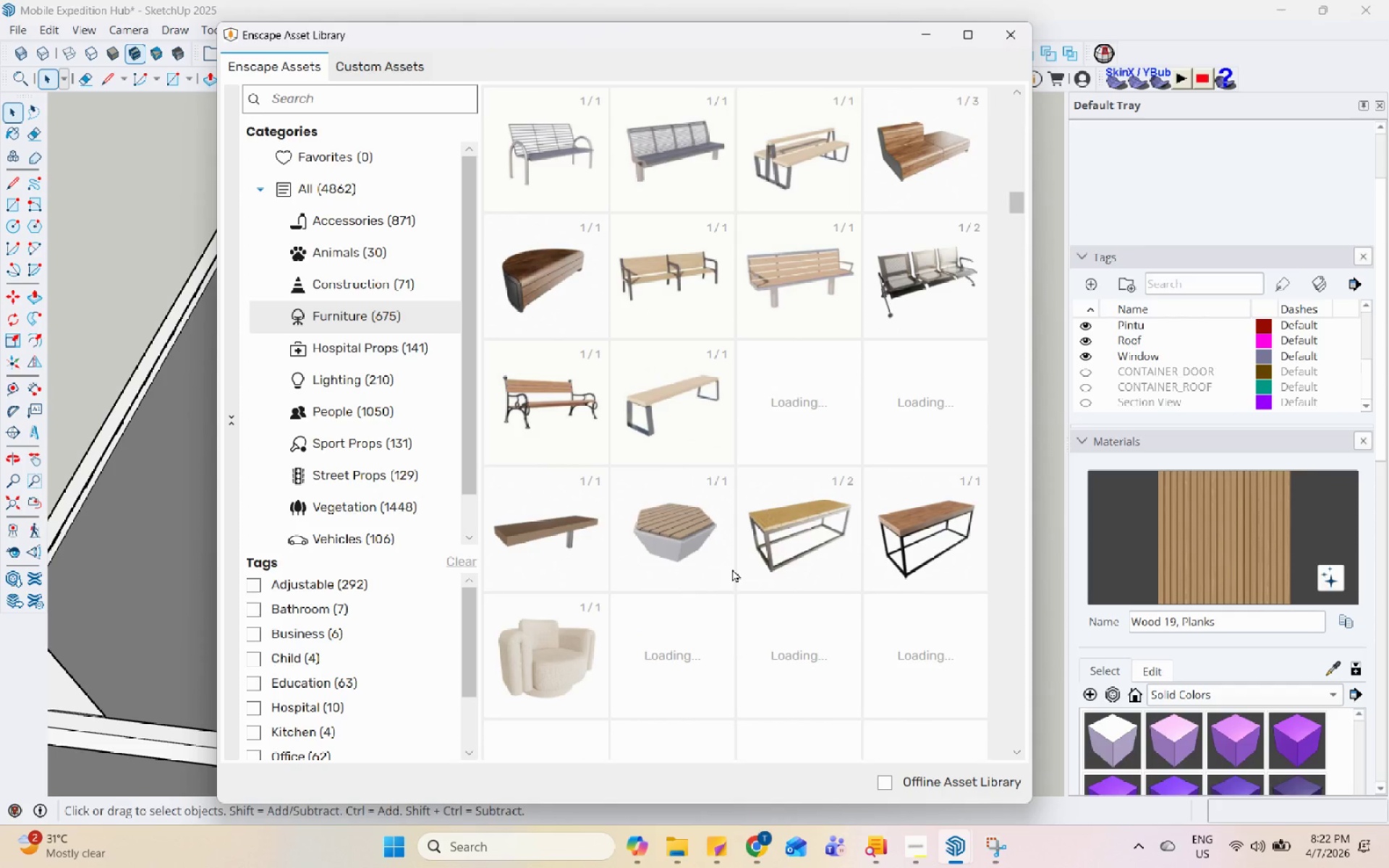 
left_click([809, 546])
 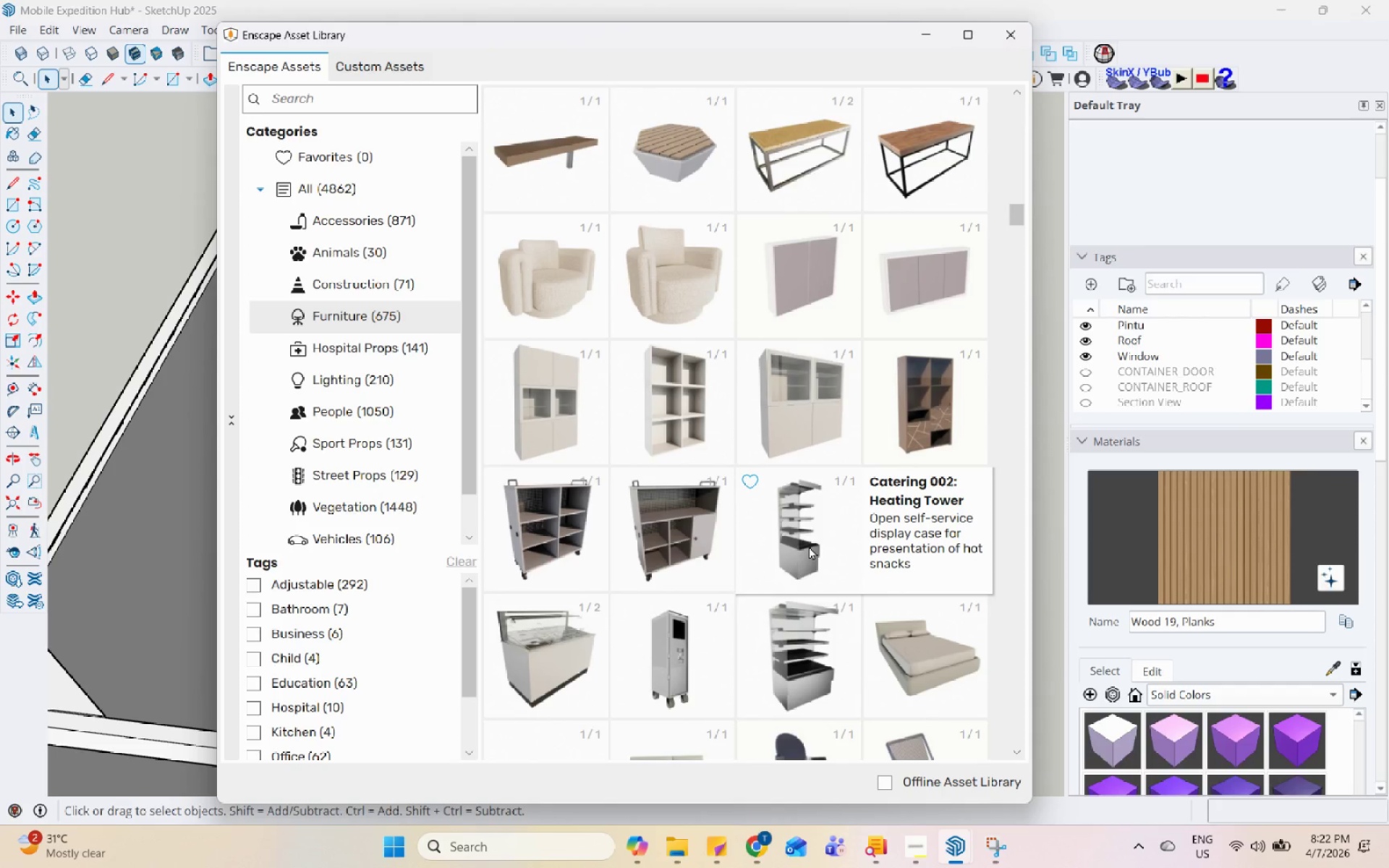 
scroll: coordinate [691, 385], scroll_direction: up, amount: 1.0
 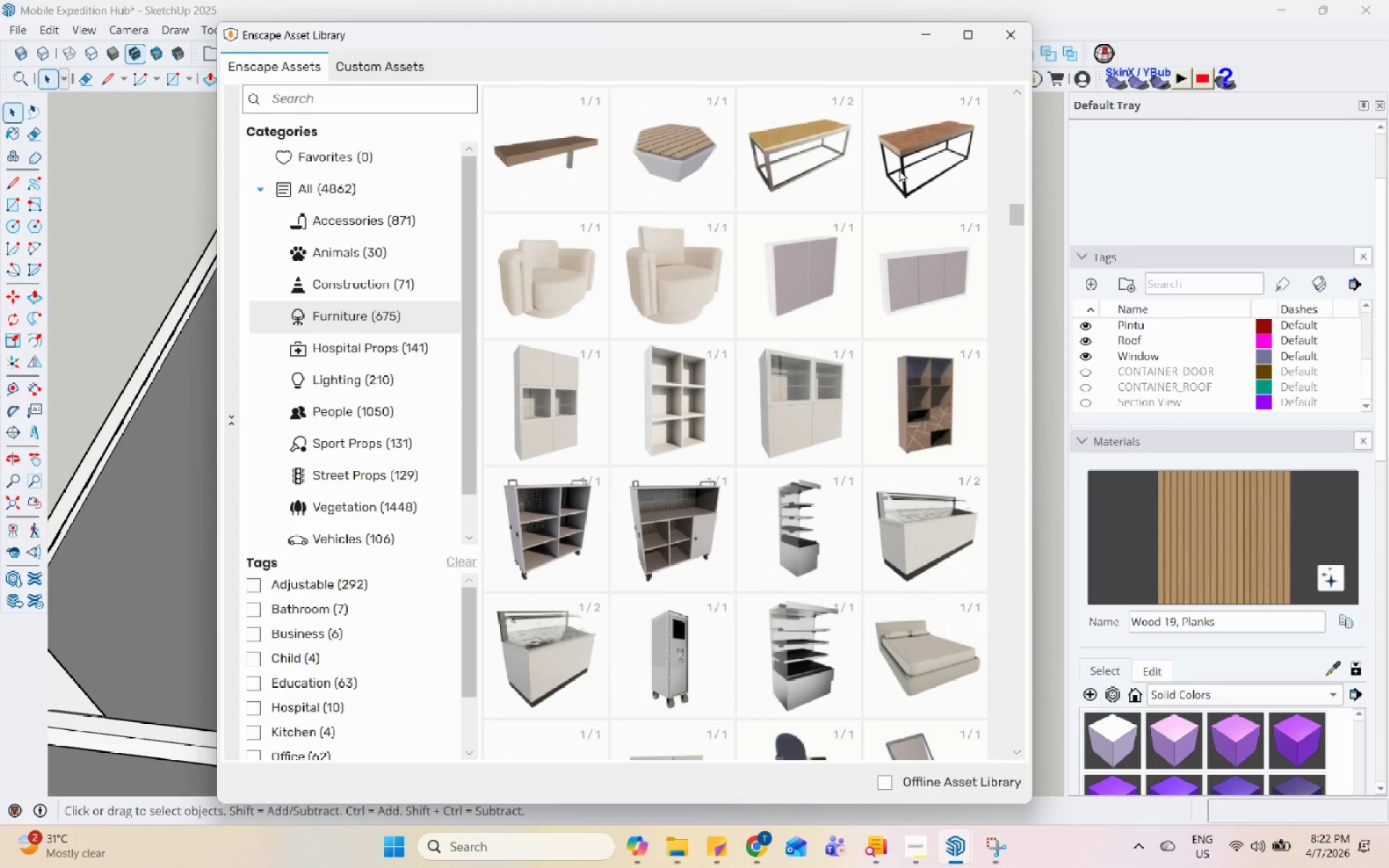 
left_click_drag(start_coordinate=[774, 167], to_coordinate=[768, 170])
 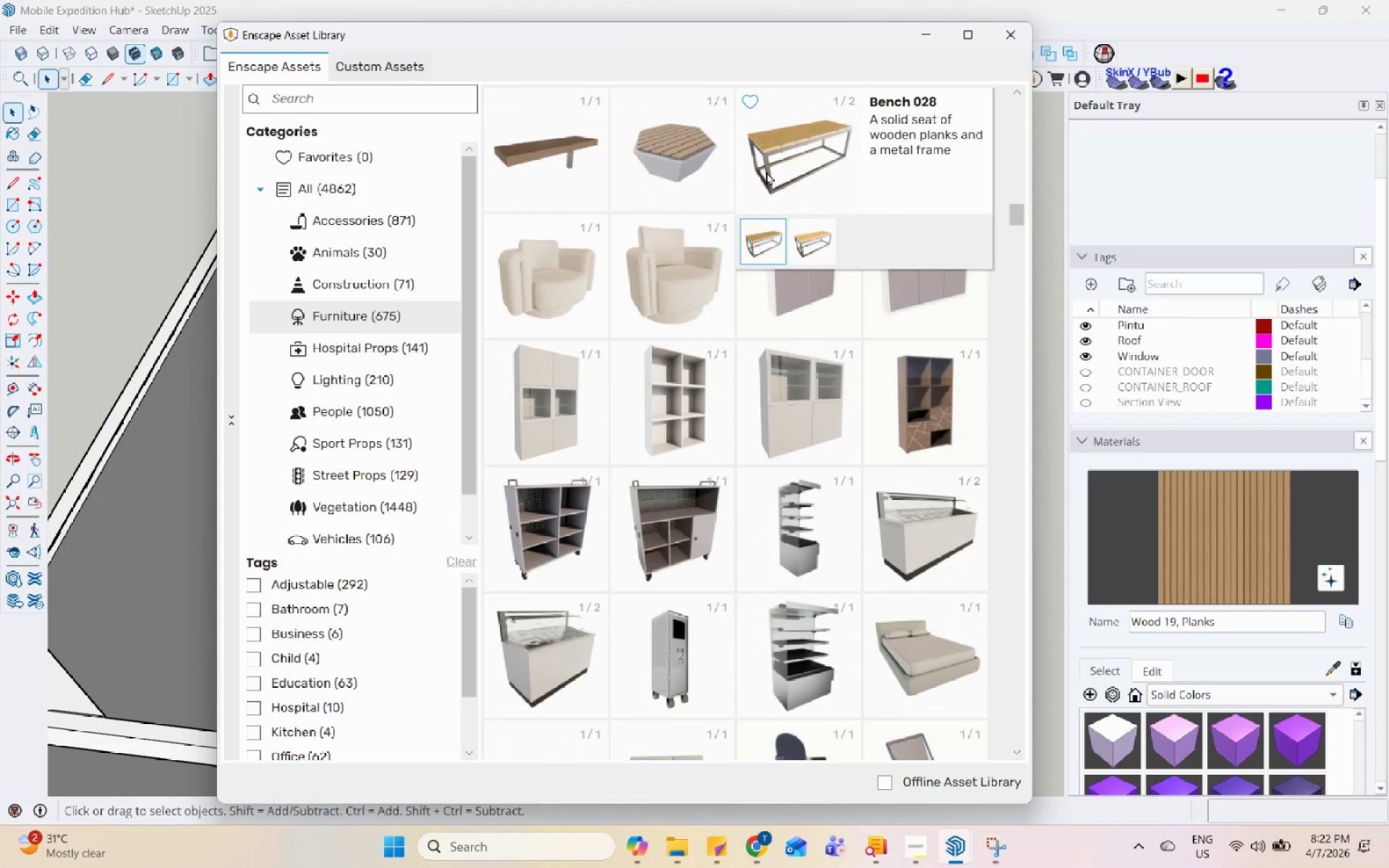 
scroll: coordinate [760, 461], scroll_direction: up, amount: 7.0
 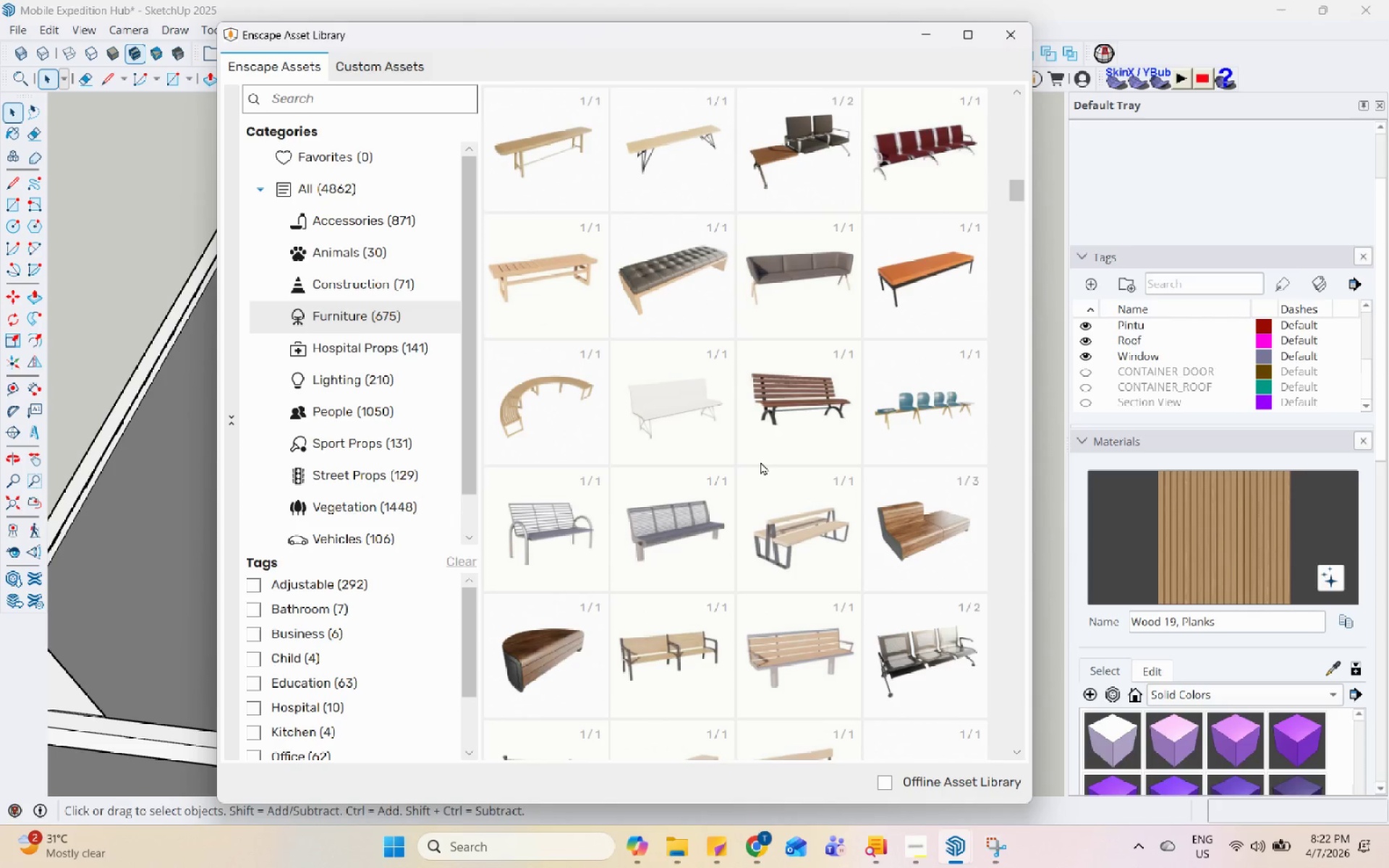 
scroll: coordinate [760, 461], scroll_direction: down, amount: 10.0
 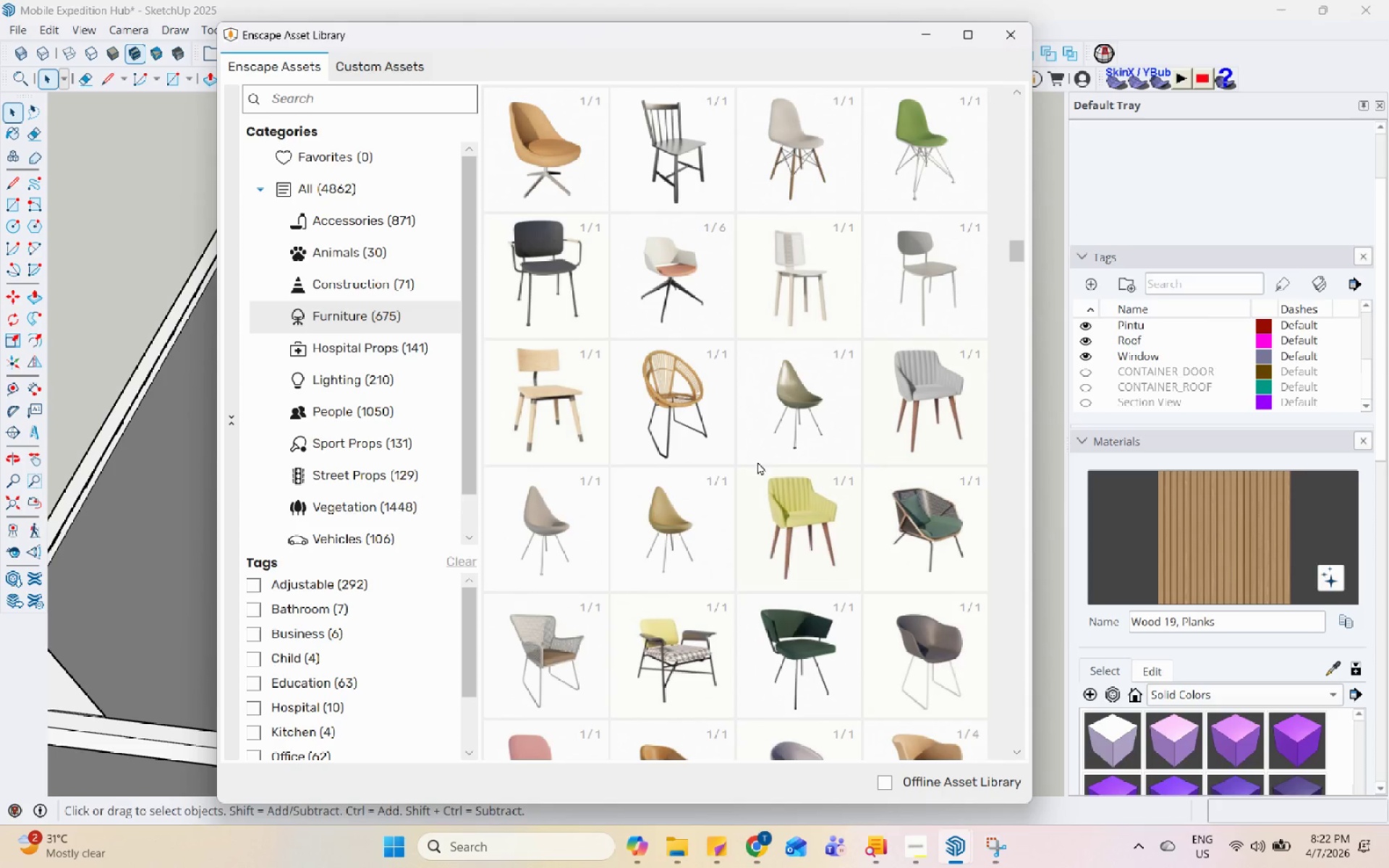 
double_click([605, 310])
 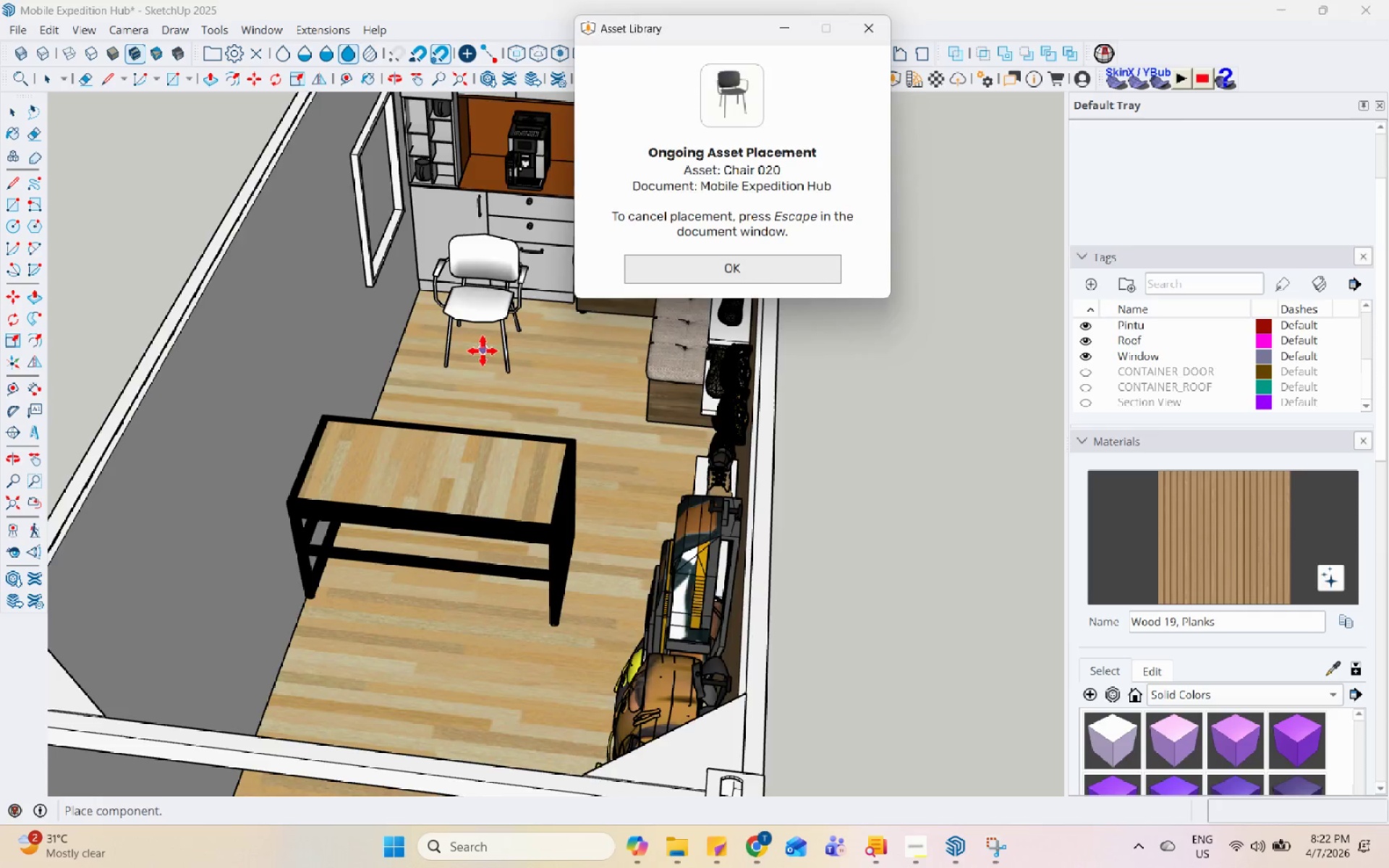 
scroll: coordinate [815, 367], scroll_direction: up, amount: 4.0
 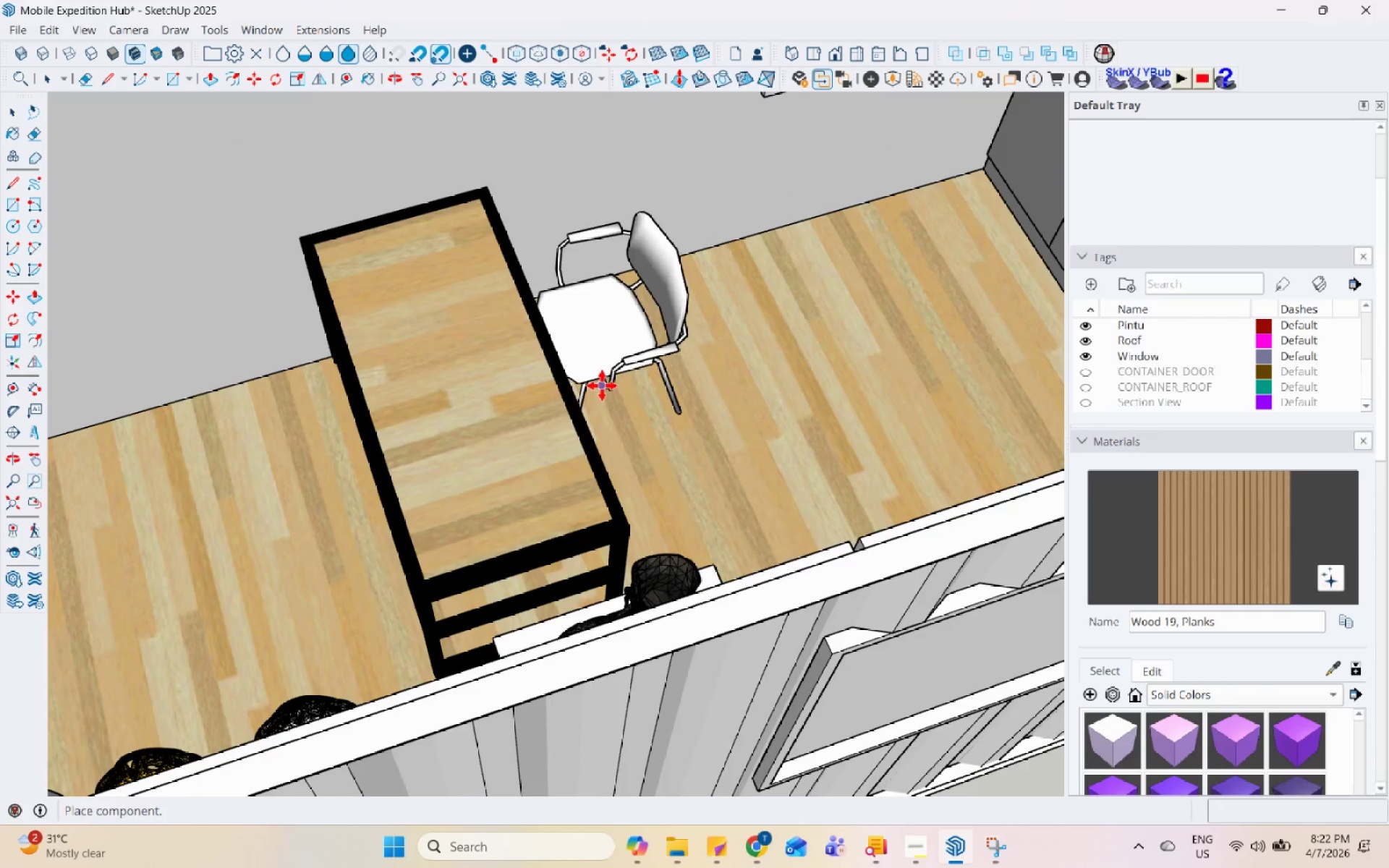 
left_click([605, 379])
 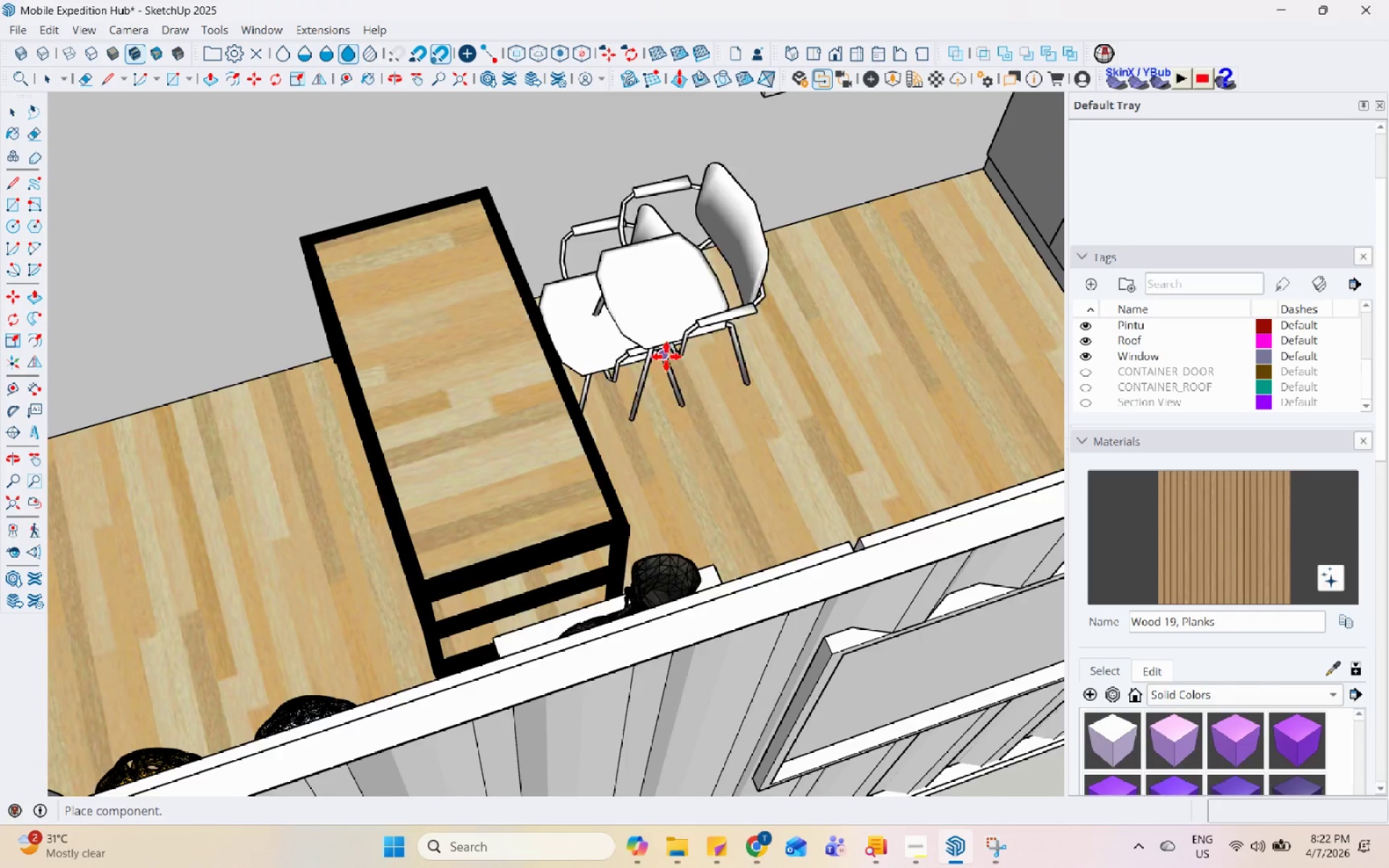 
scroll: coordinate [691, 544], scroll_direction: up, amount: 1.0
 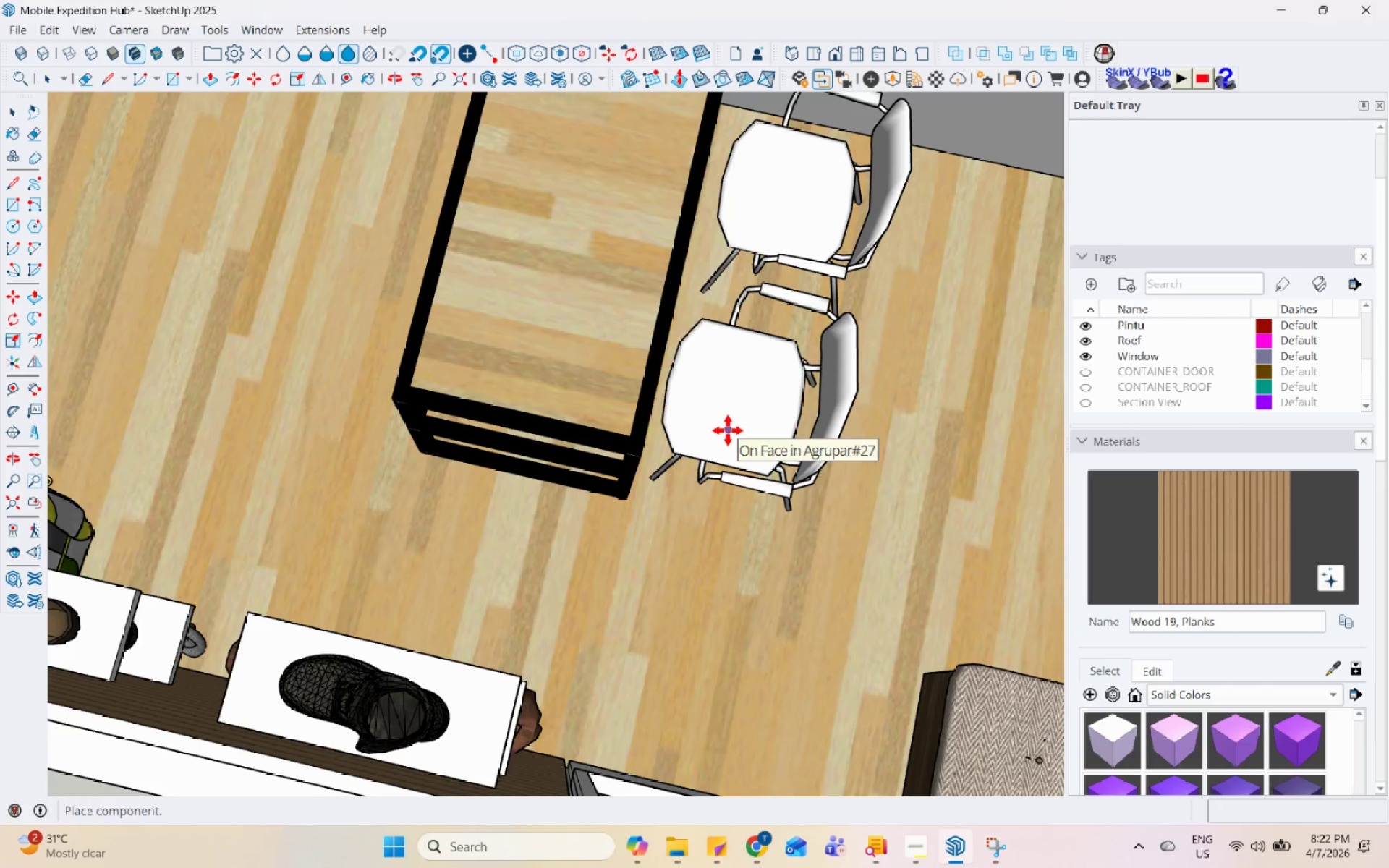 
left_click([728, 430])
 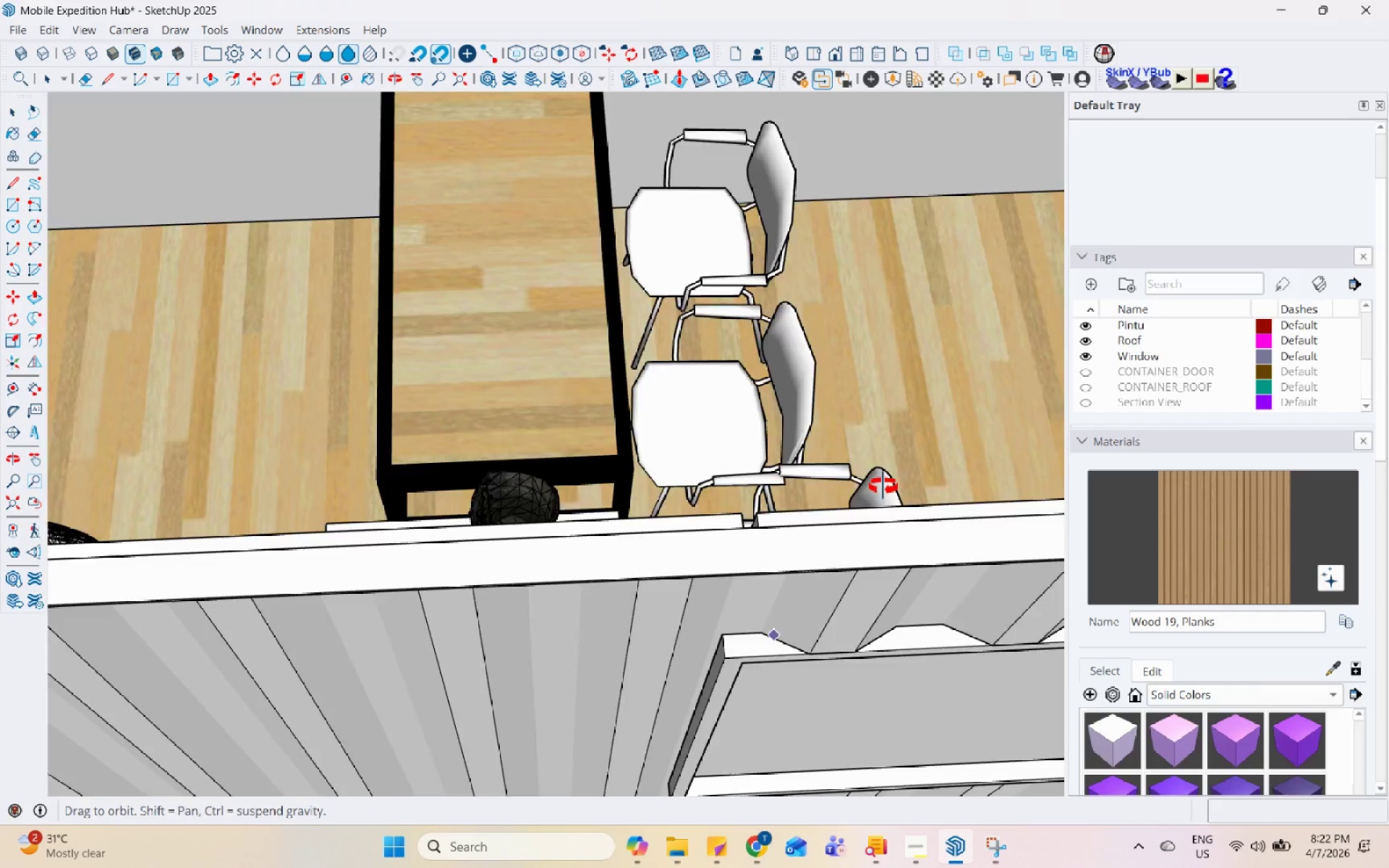 
scroll: coordinate [933, 590], scroll_direction: down, amount: 8.0
 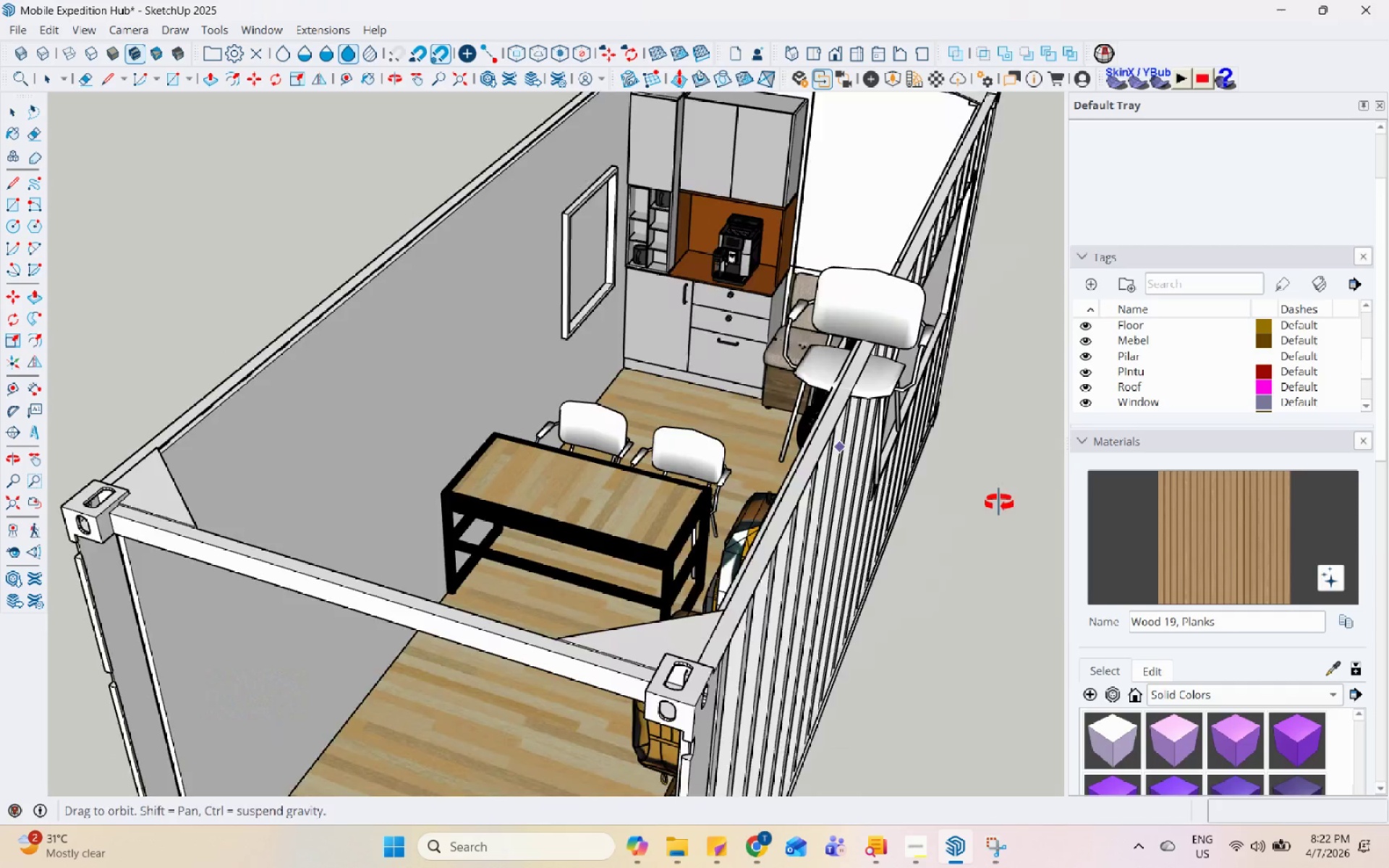 
key(Space)
 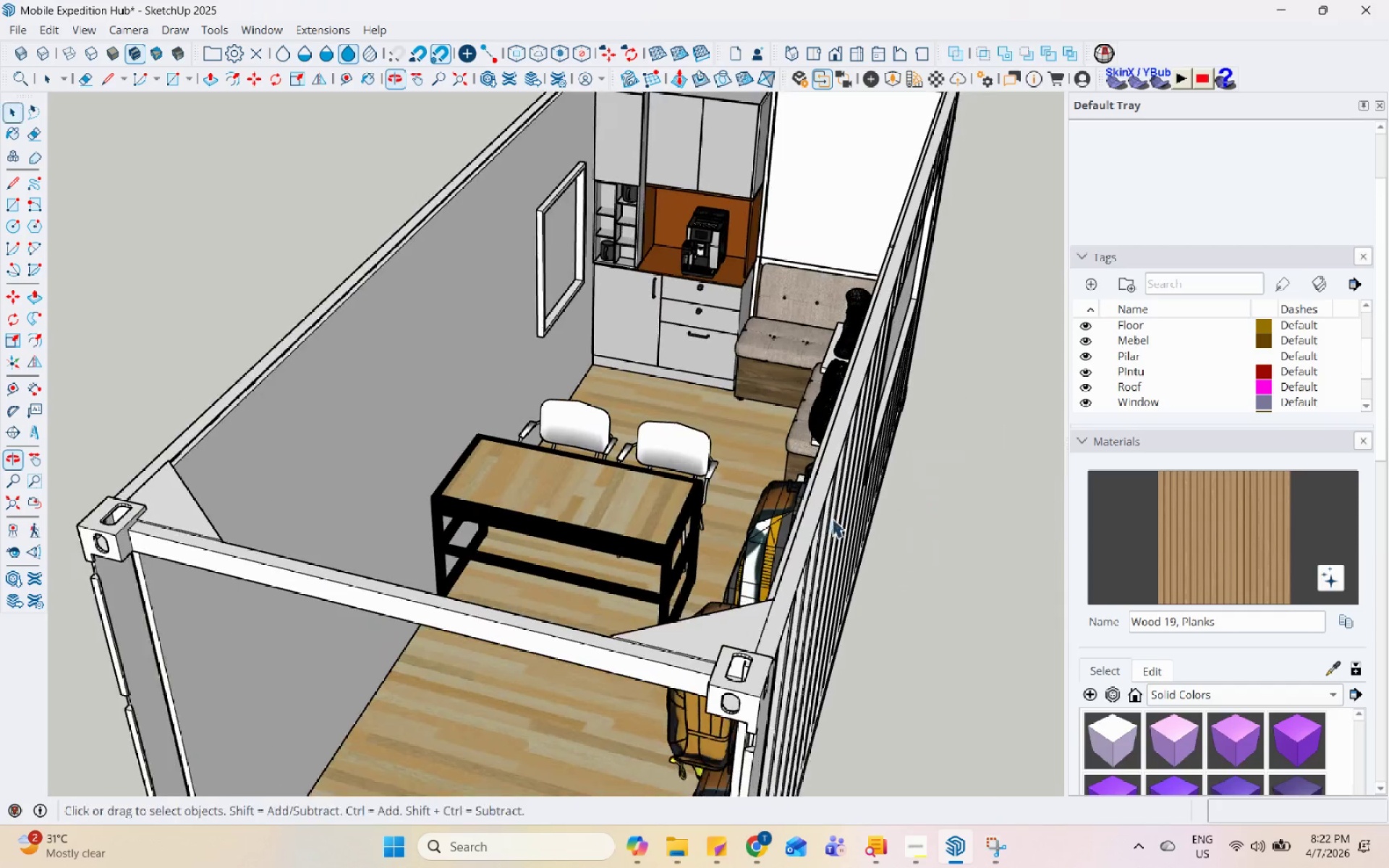 
key(Escape)
 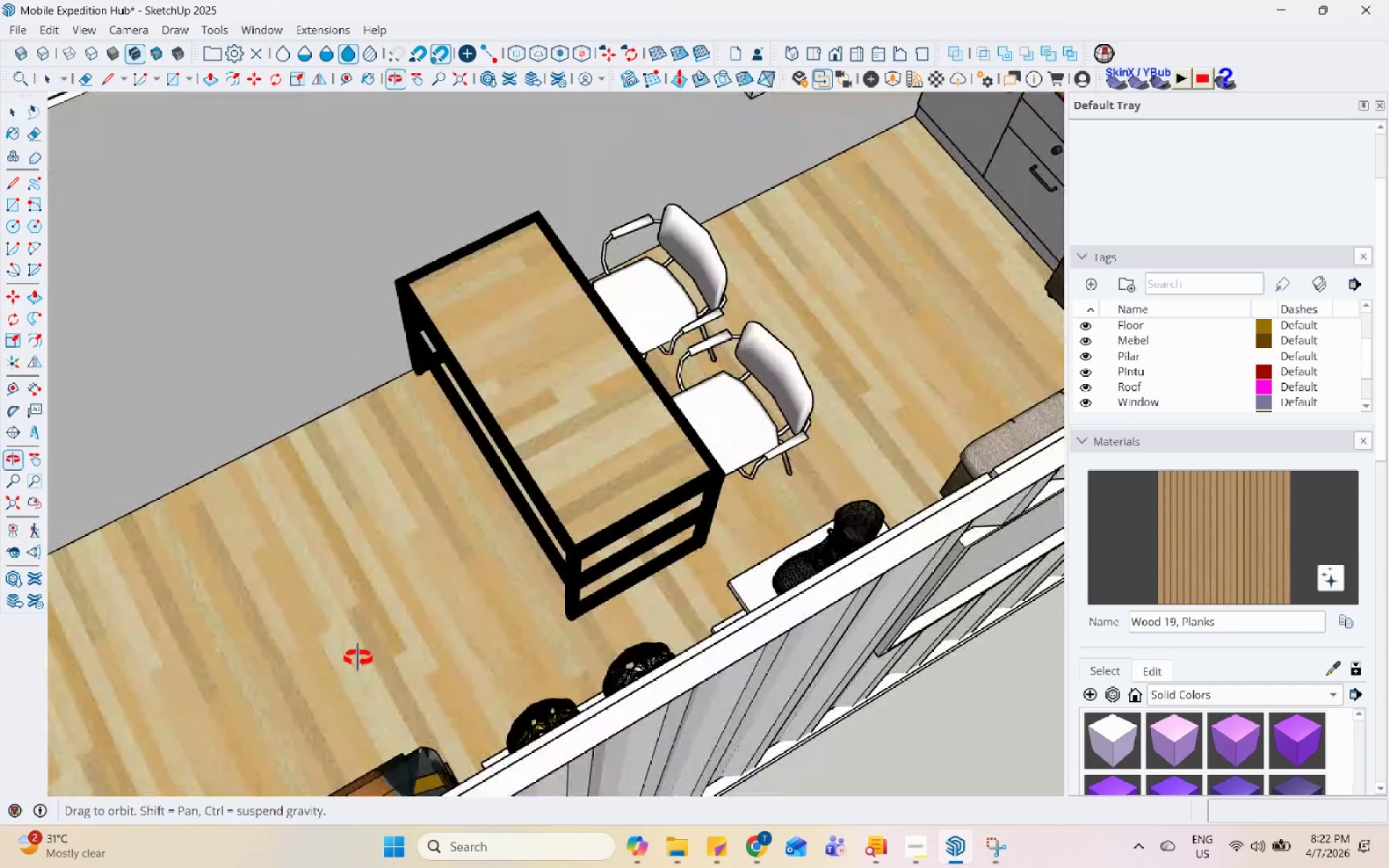 
scroll: coordinate [666, 419], scroll_direction: up, amount: 5.0
 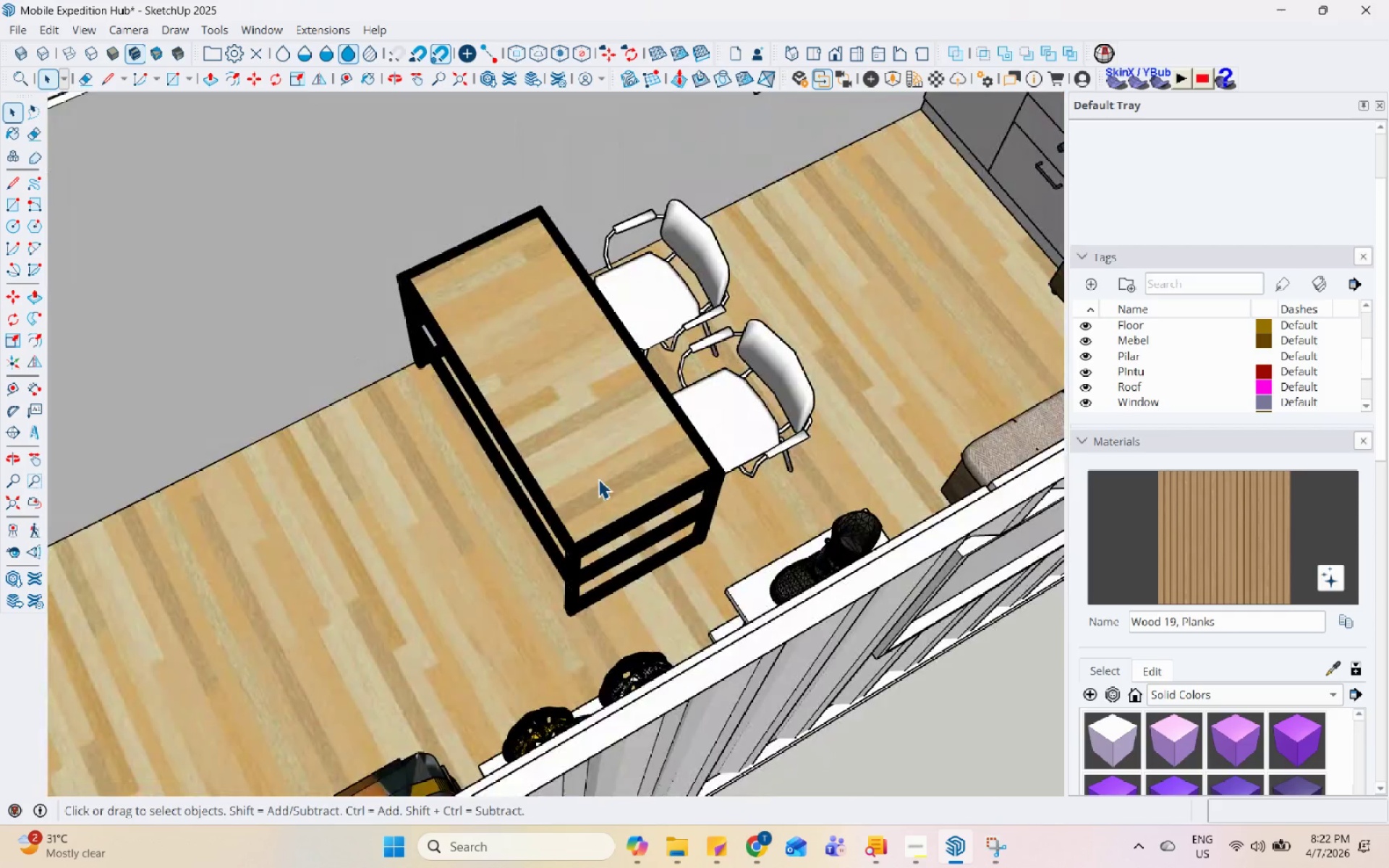 
left_click([699, 383])
 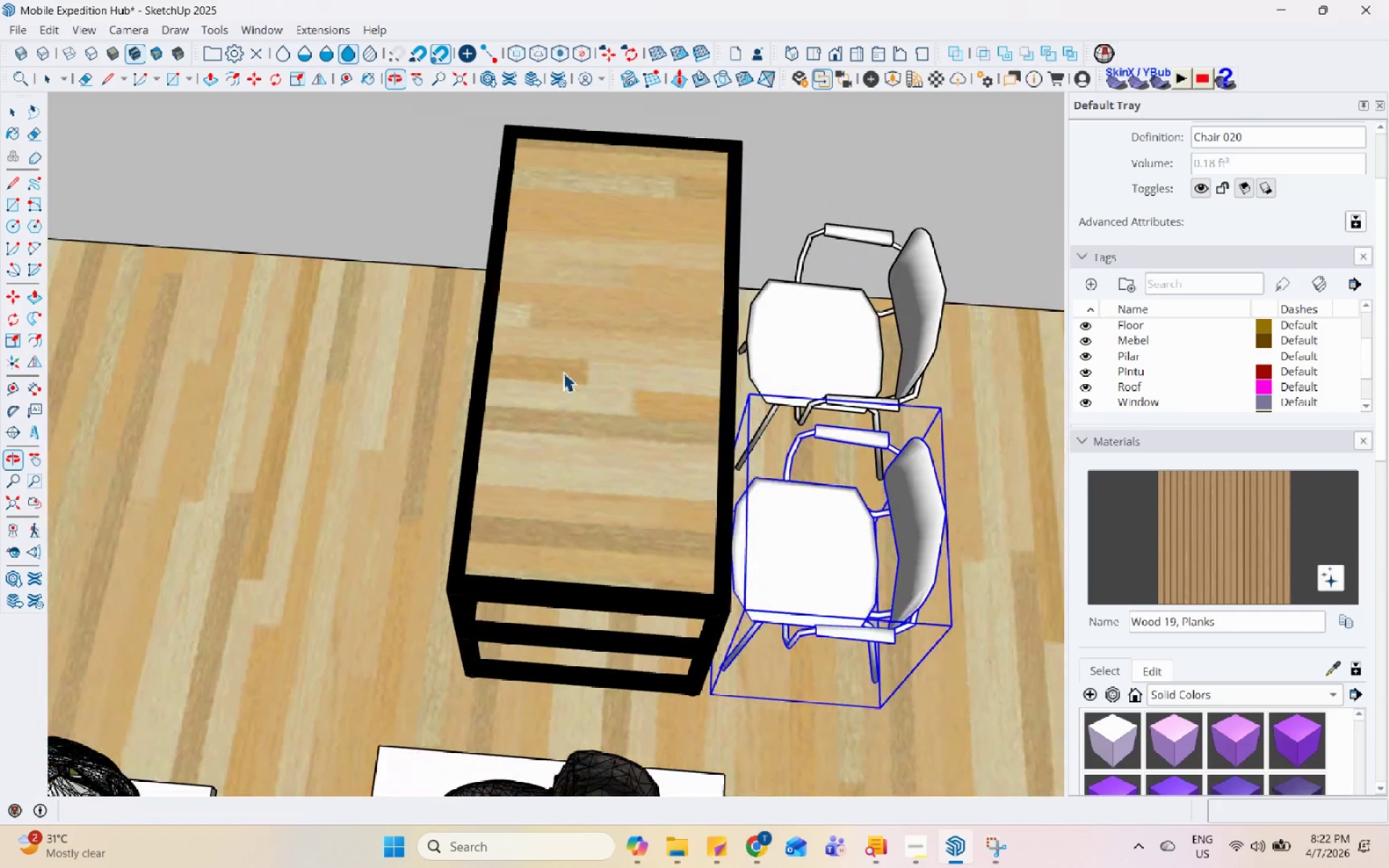 
scroll: coordinate [647, 414], scroll_direction: up, amount: 4.0
 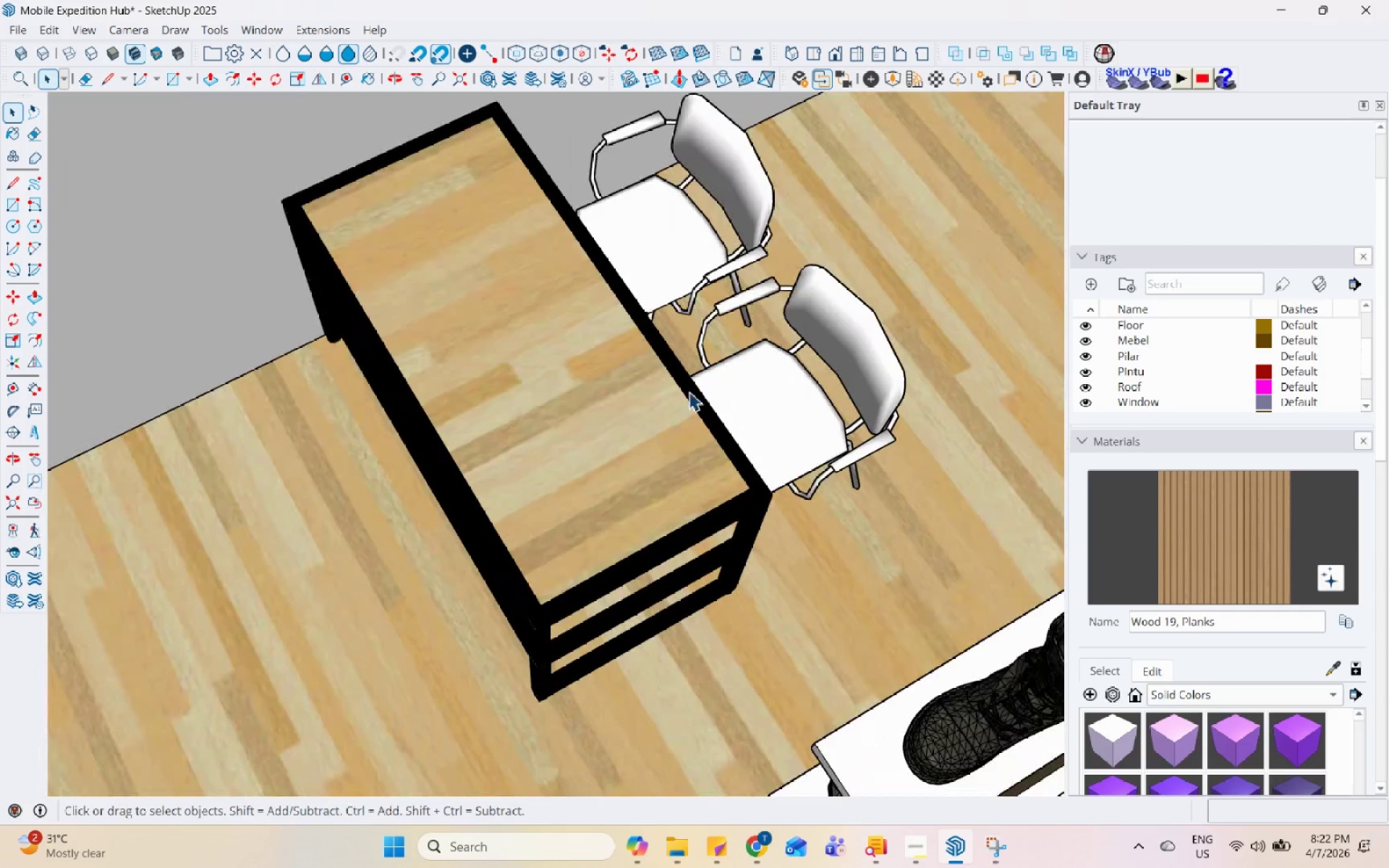 
hold_key(key=ControlLeft, duration=0.34)
left_click([882, 326])
 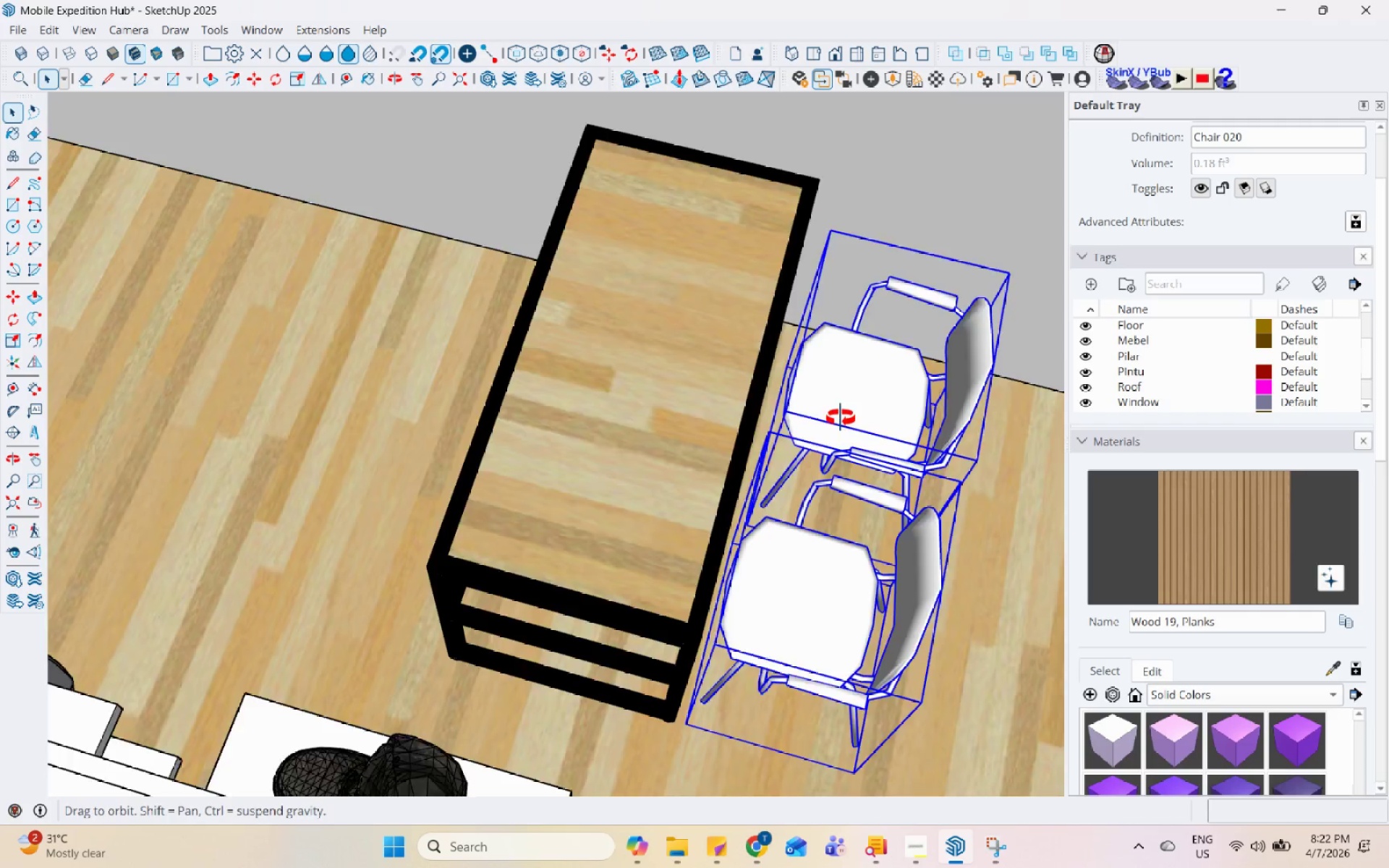 
key(M)
 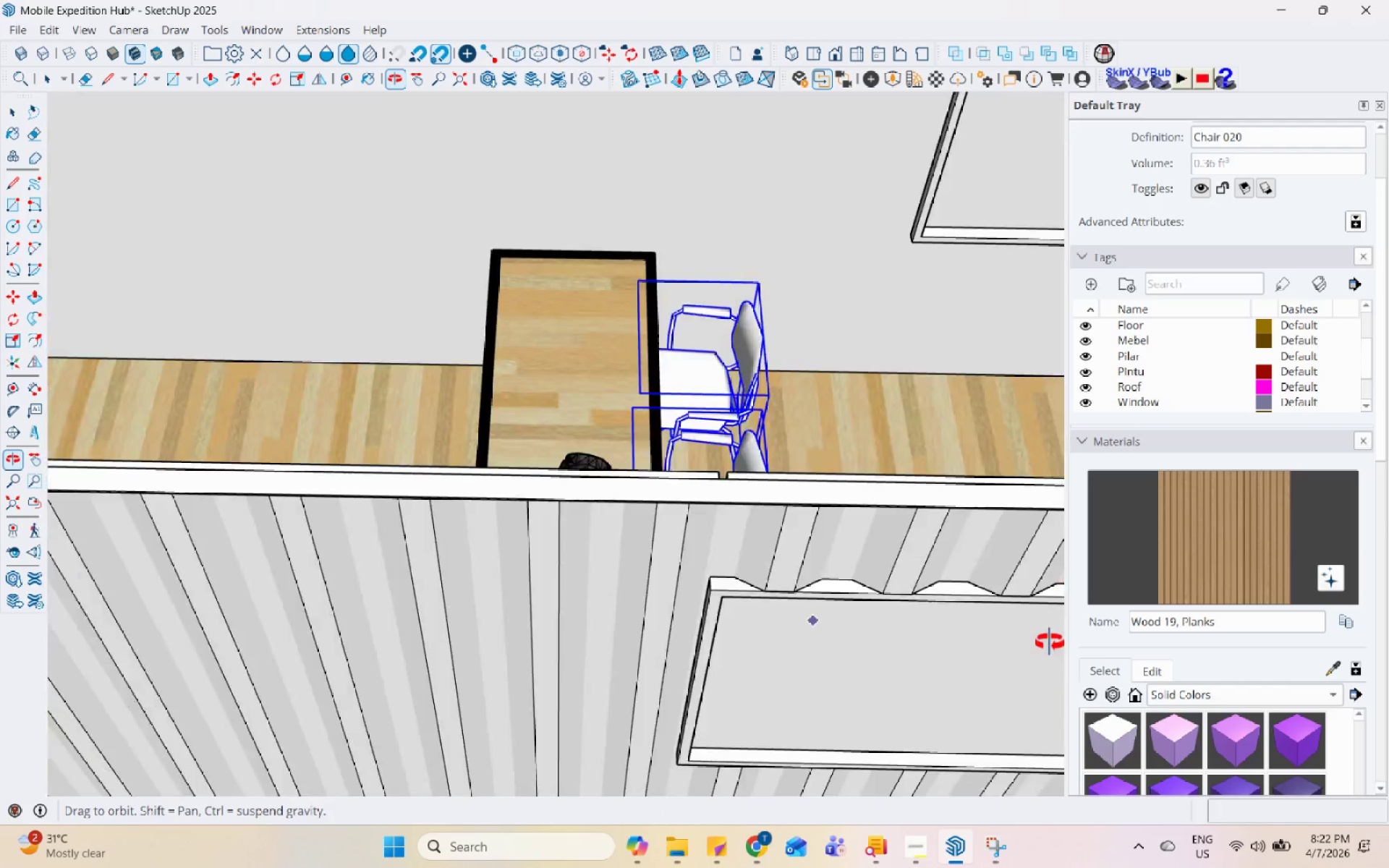 
scroll: coordinate [638, 383], scroll_direction: down, amount: 4.0
 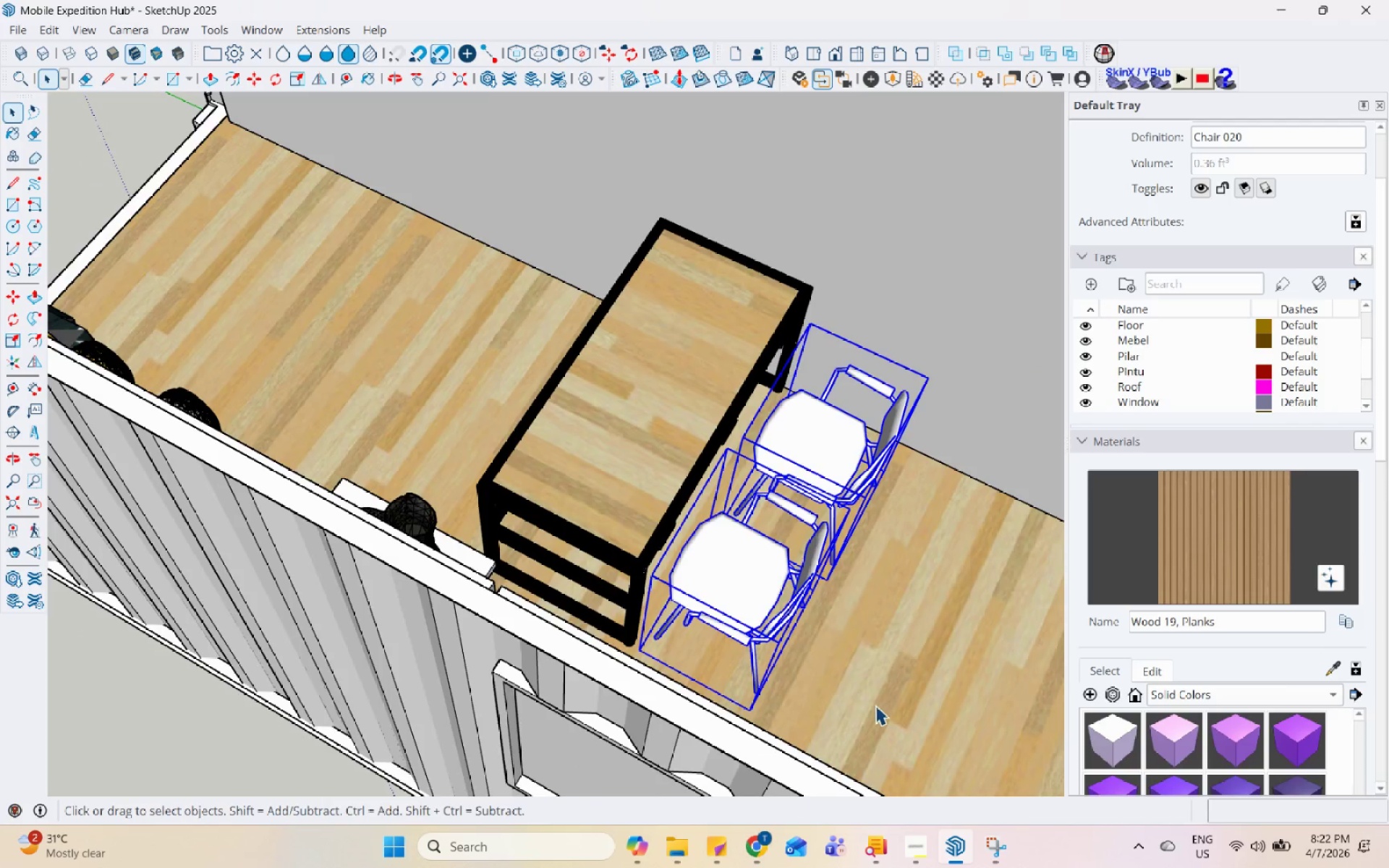 
key(Space)
 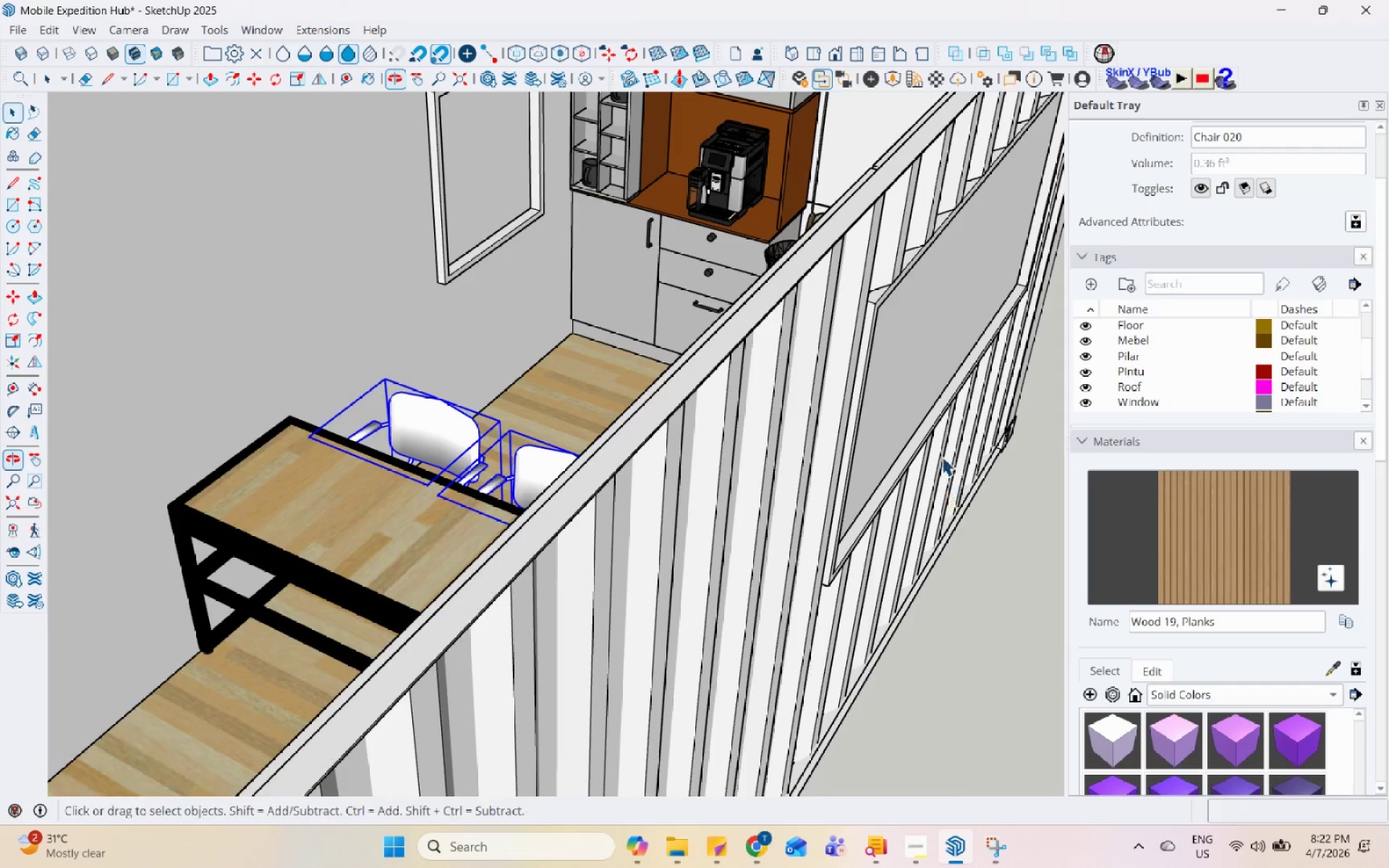 
key(Escape)
 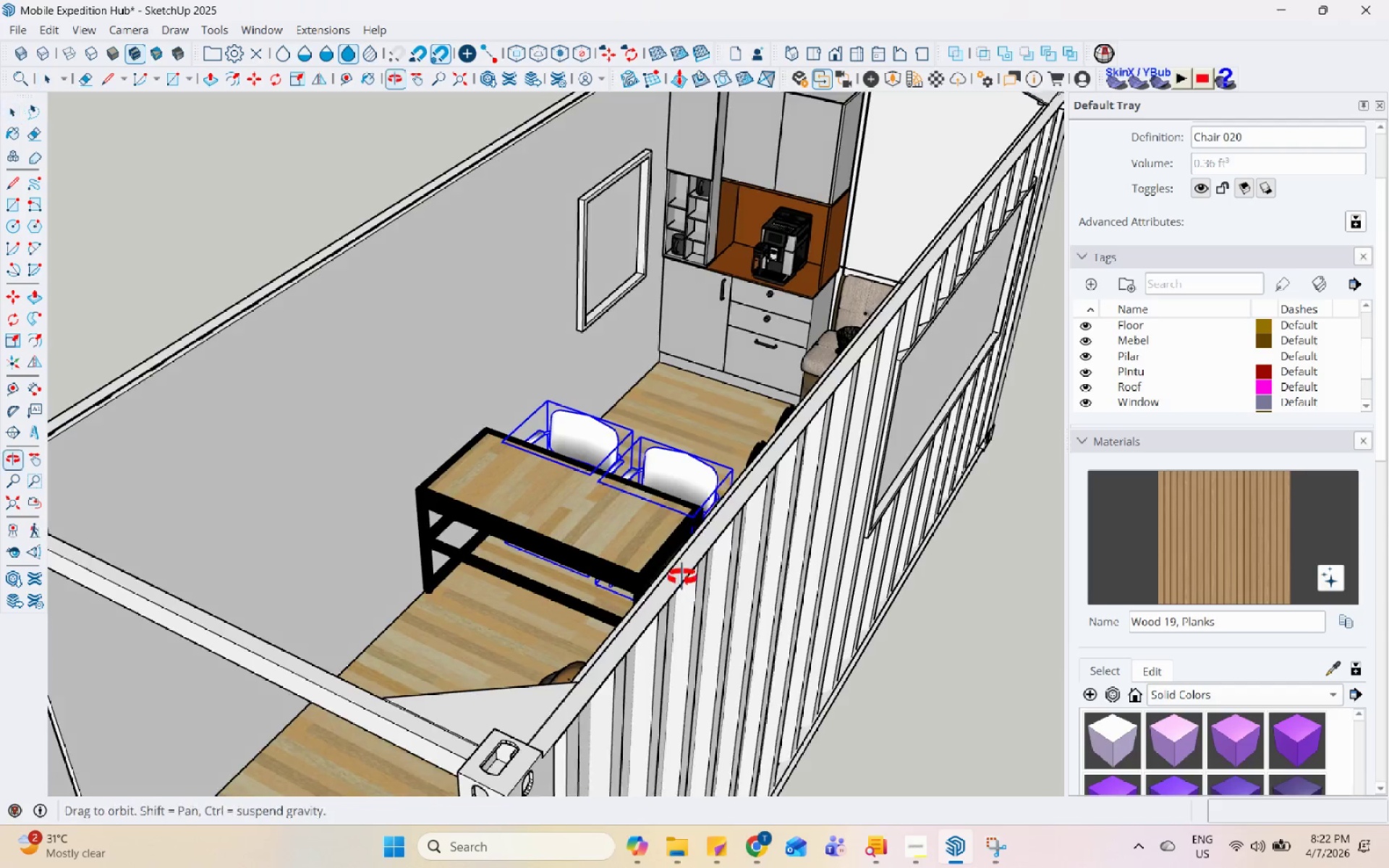 
scroll: coordinate [737, 578], scroll_direction: down, amount: 5.0
 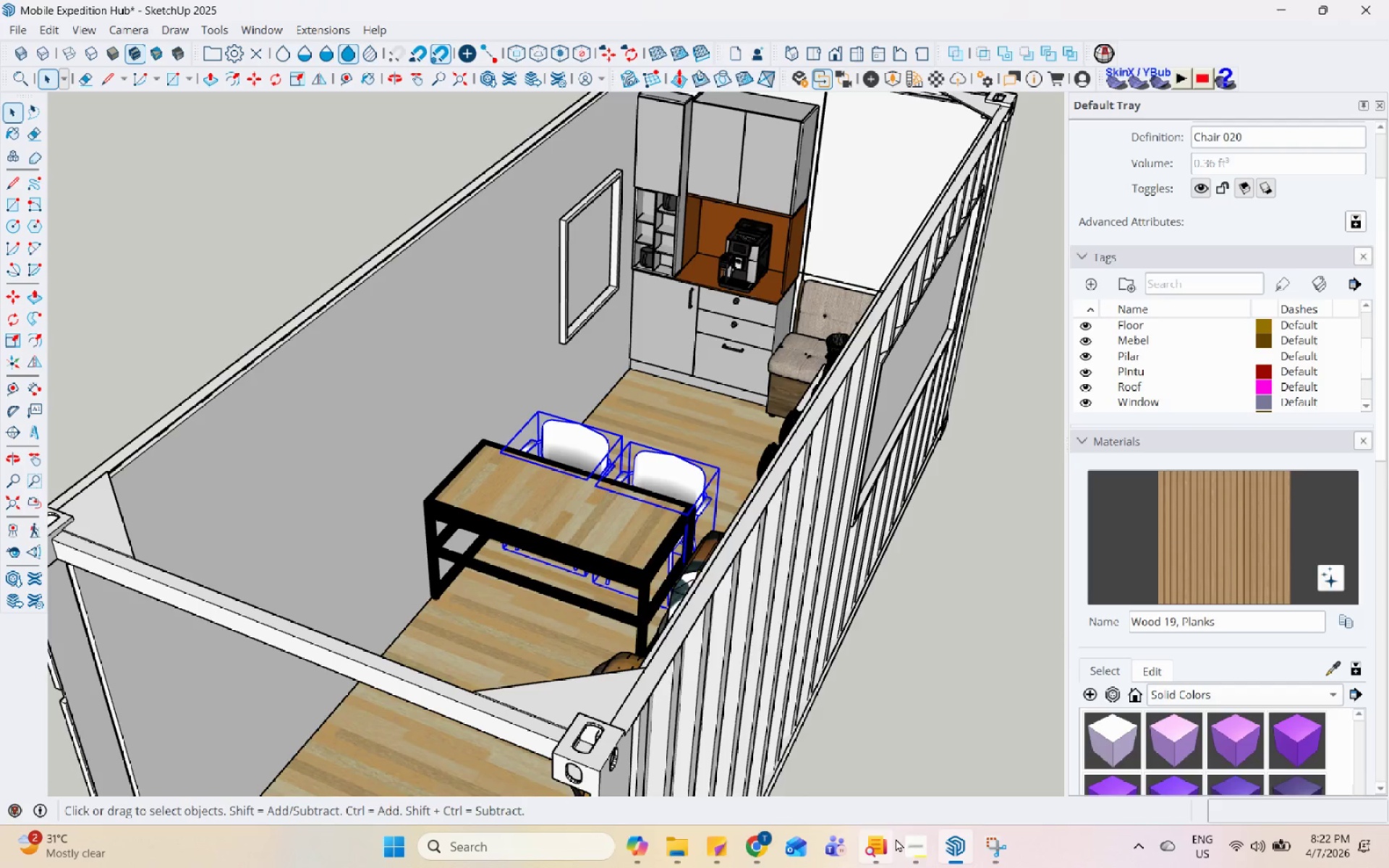 
left_click([915, 841])